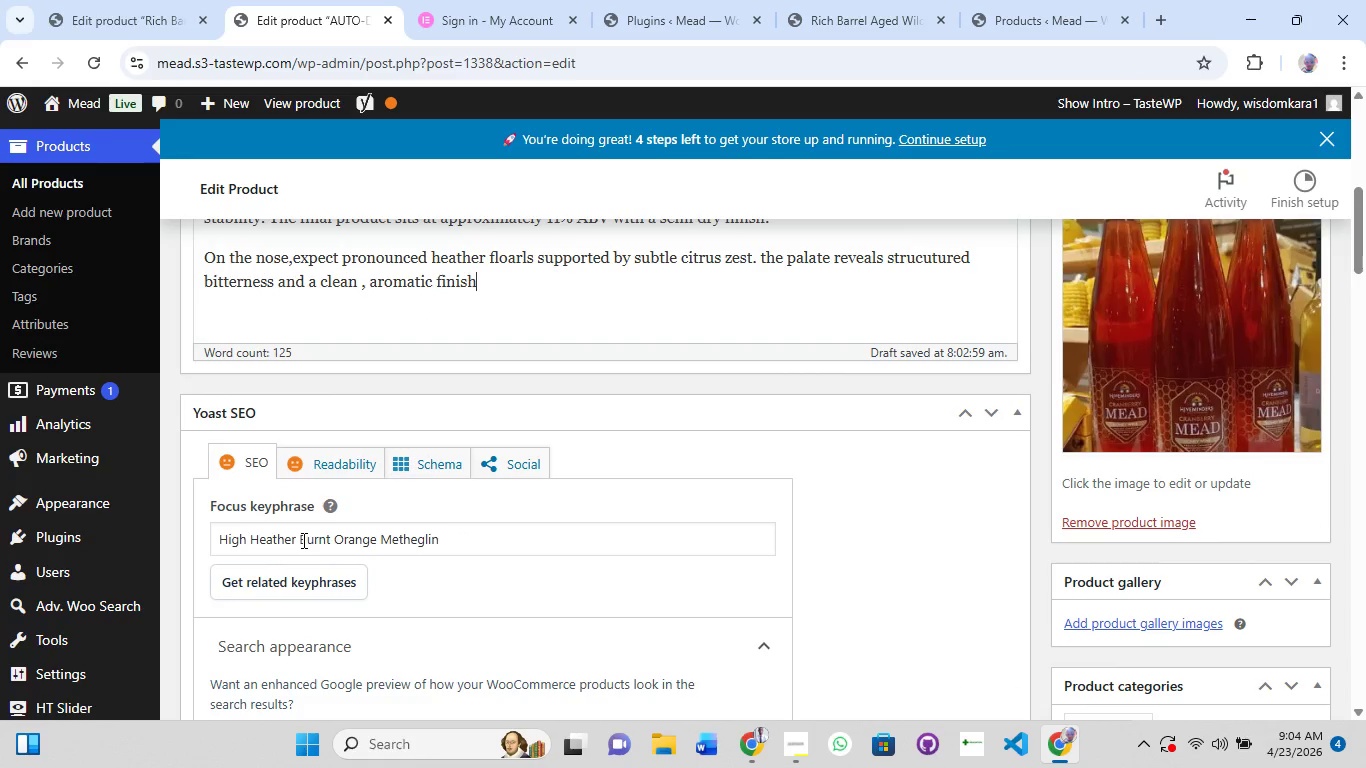 
left_click([302, 540])
 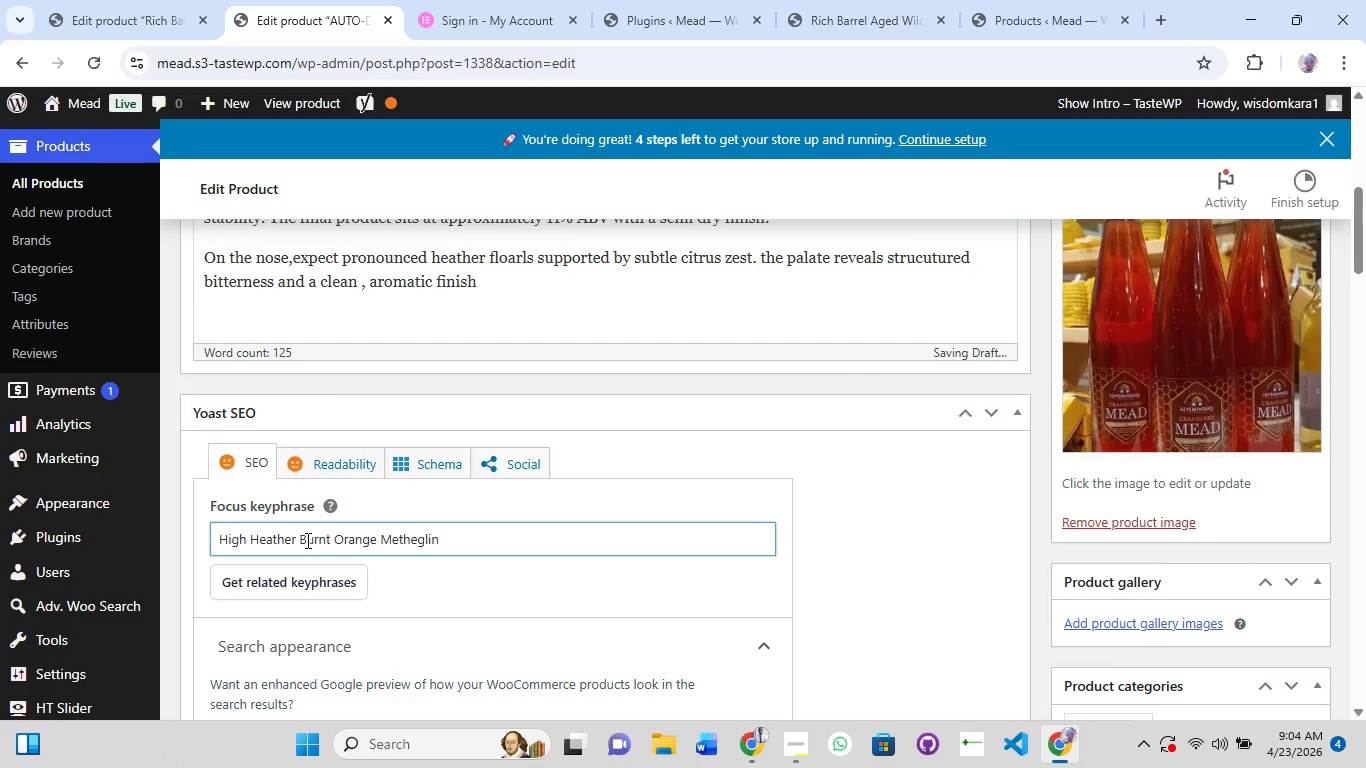 
type(and )
 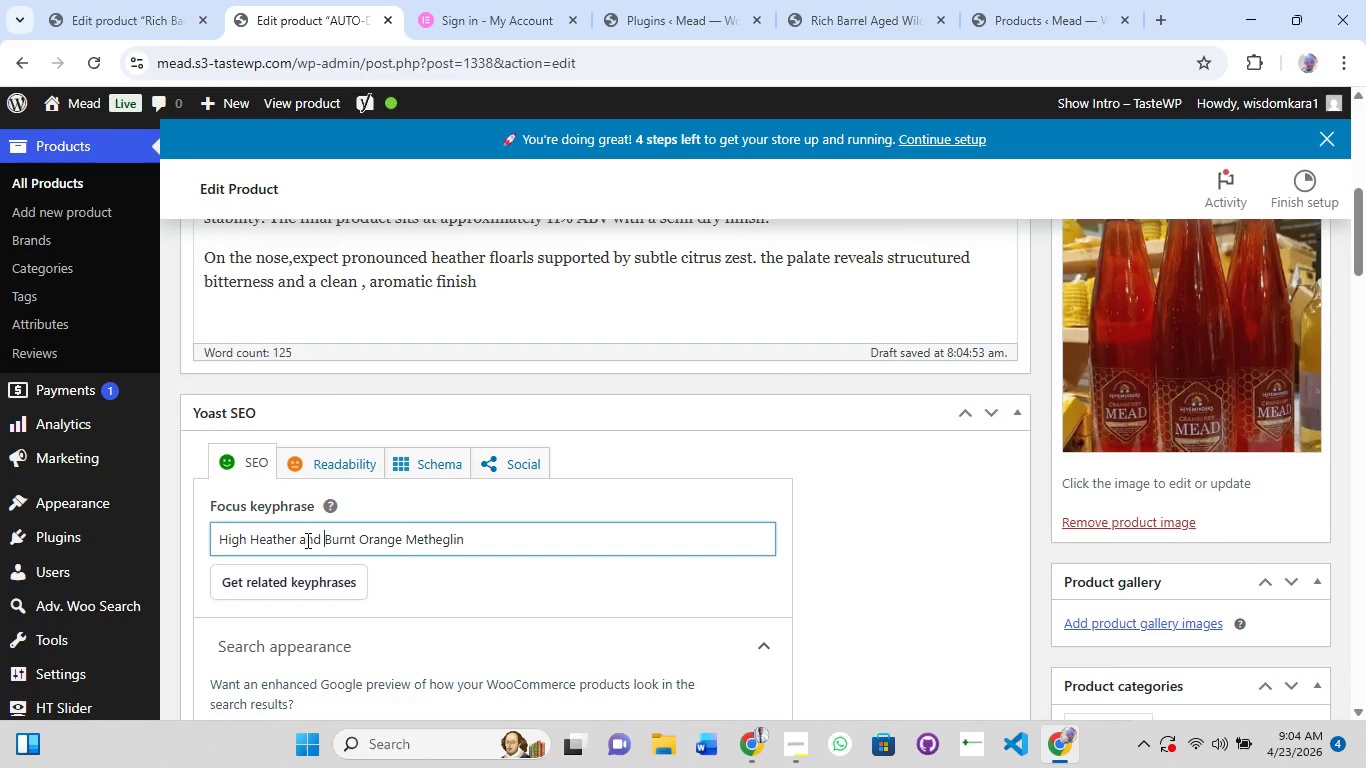 
scroll: coordinate [307, 540], scroll_direction: down, amount: 3.0
 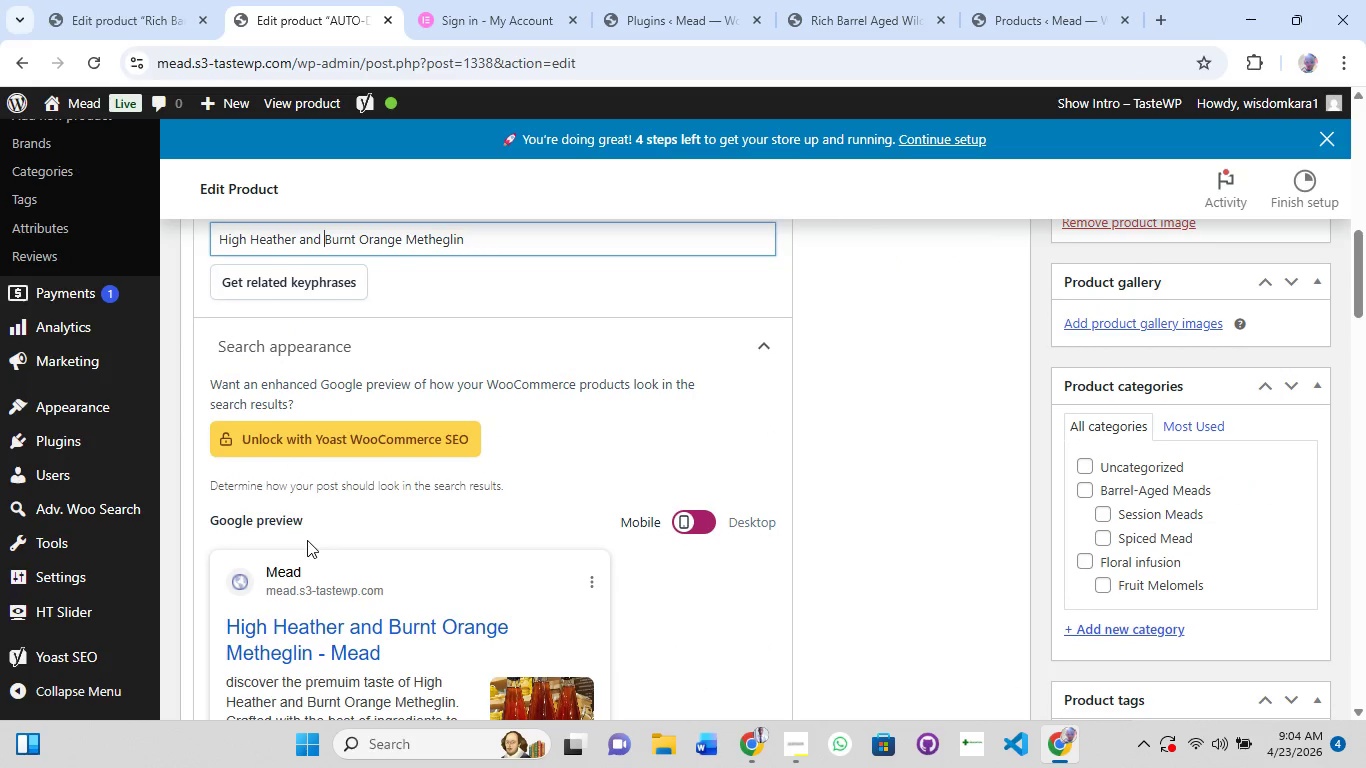 
scroll: coordinate [307, 540], scroll_direction: up, amount: 5.0
 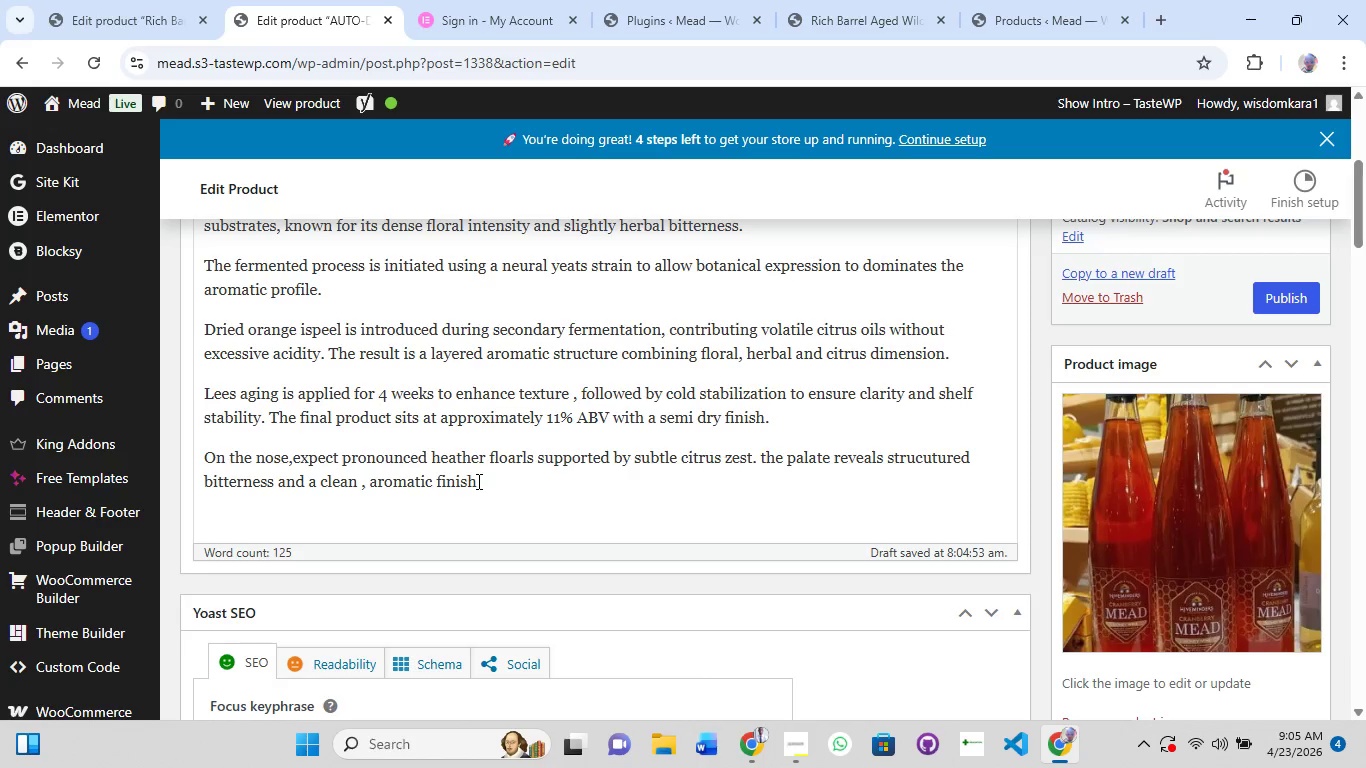 
key(Space)
 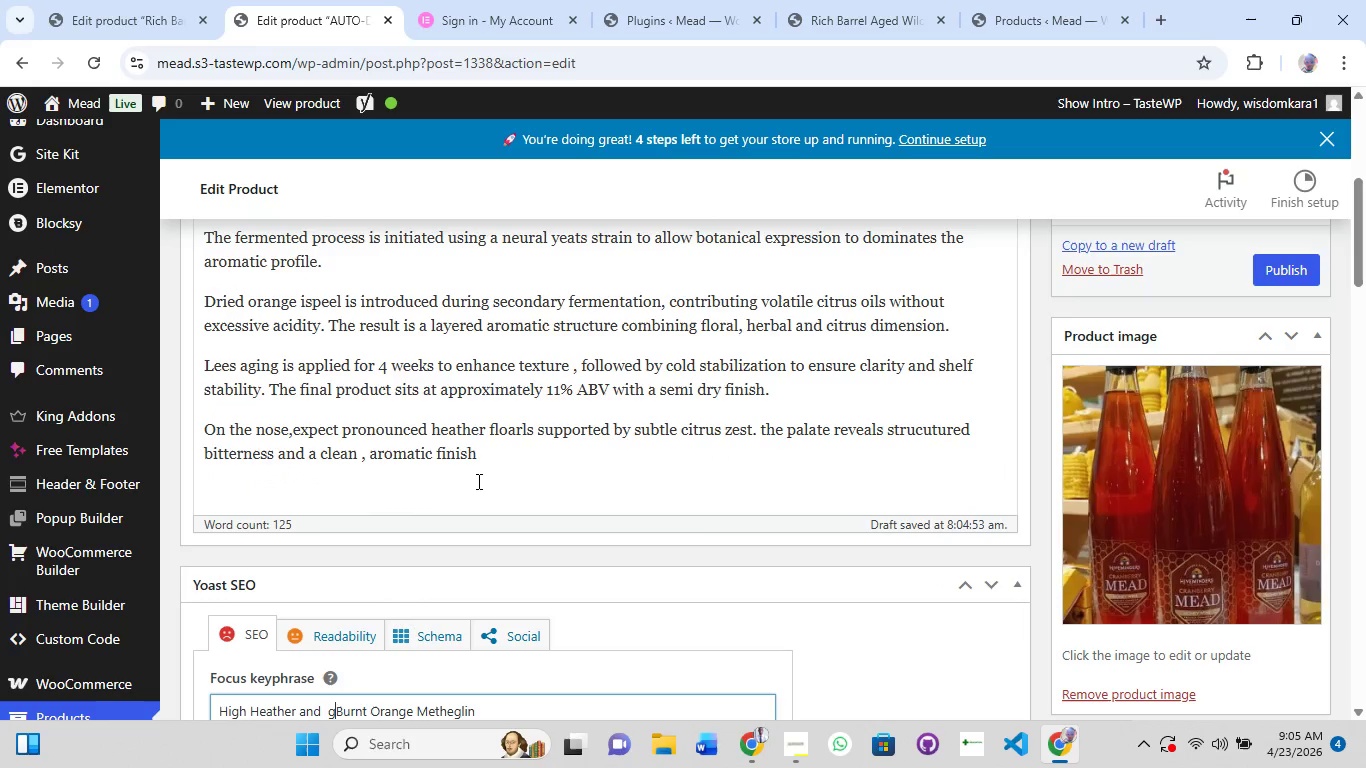 
key(G)
 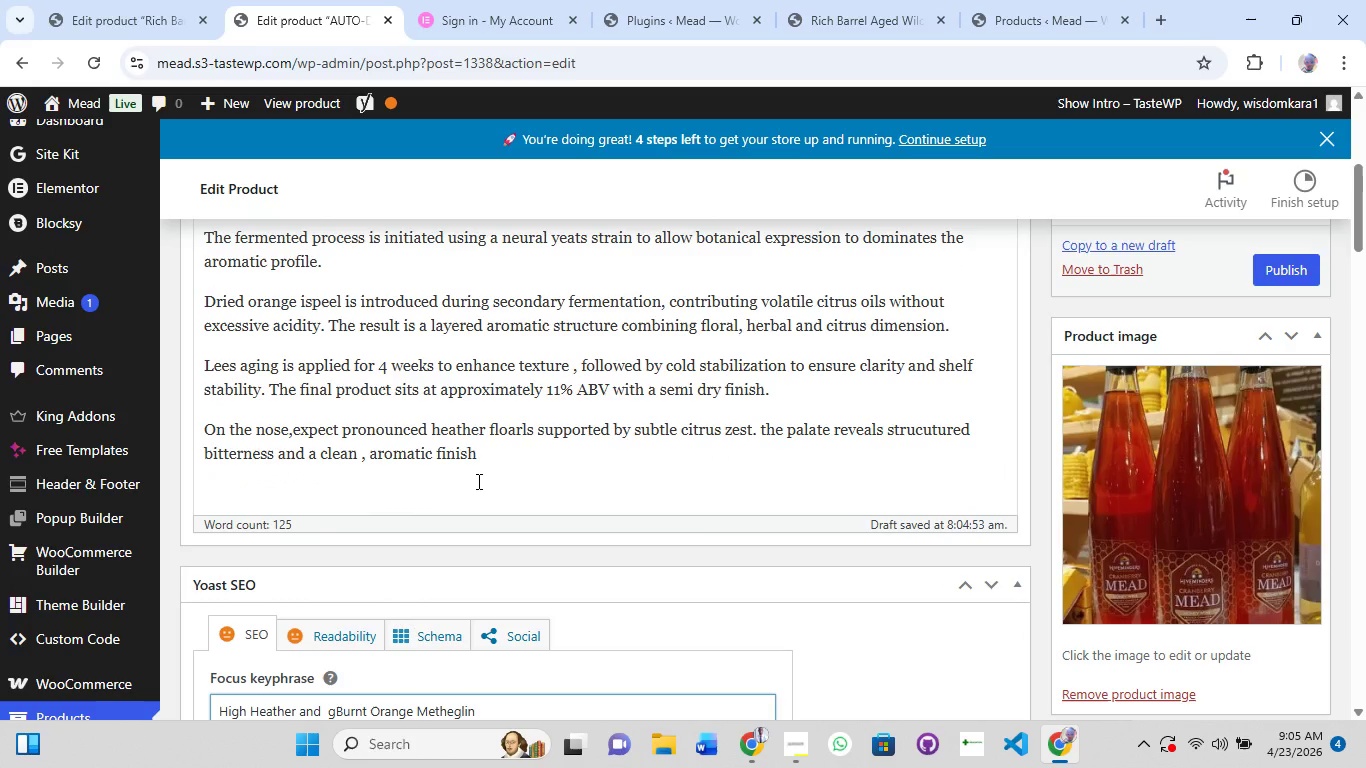 
key(Backspace)
 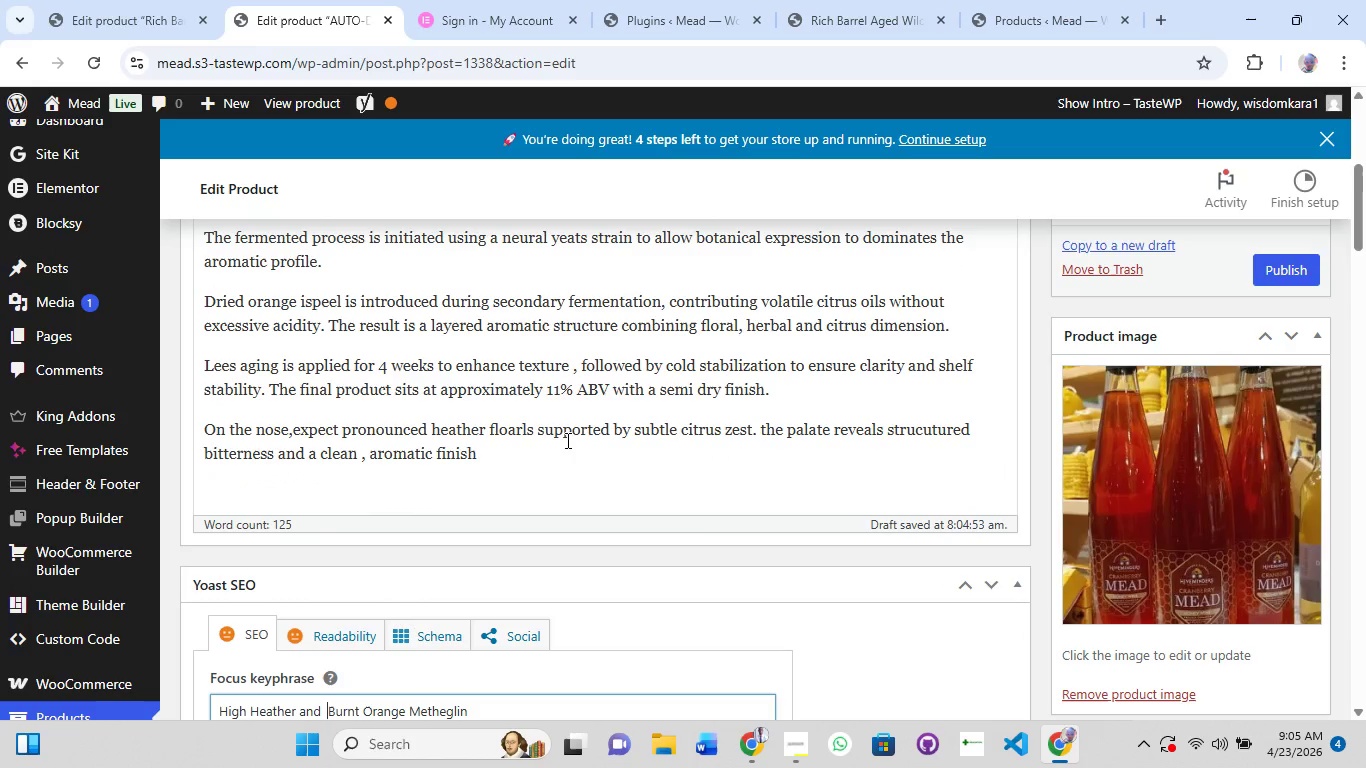 
left_click([554, 456])
 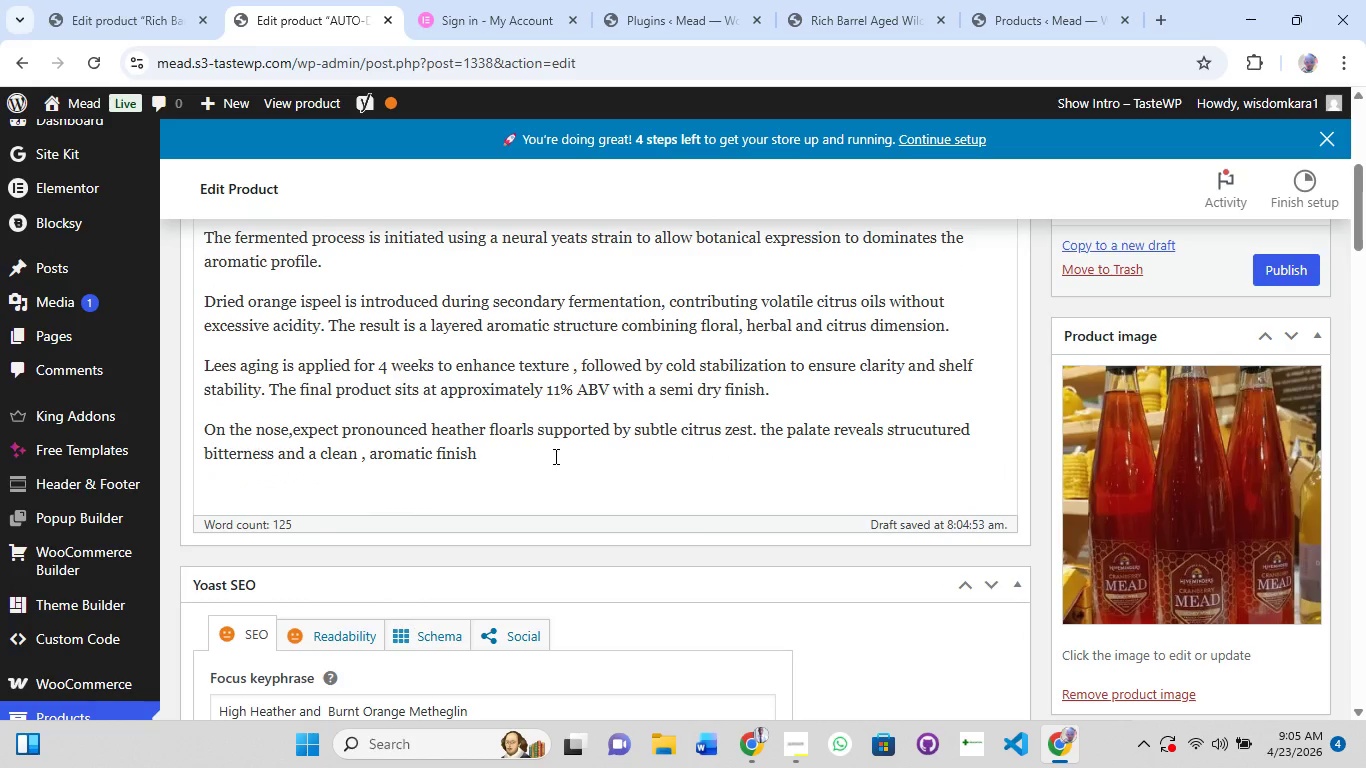 
type( giving you thea)
key(Backspace)
key(Backspace)
type(at wonderful)
 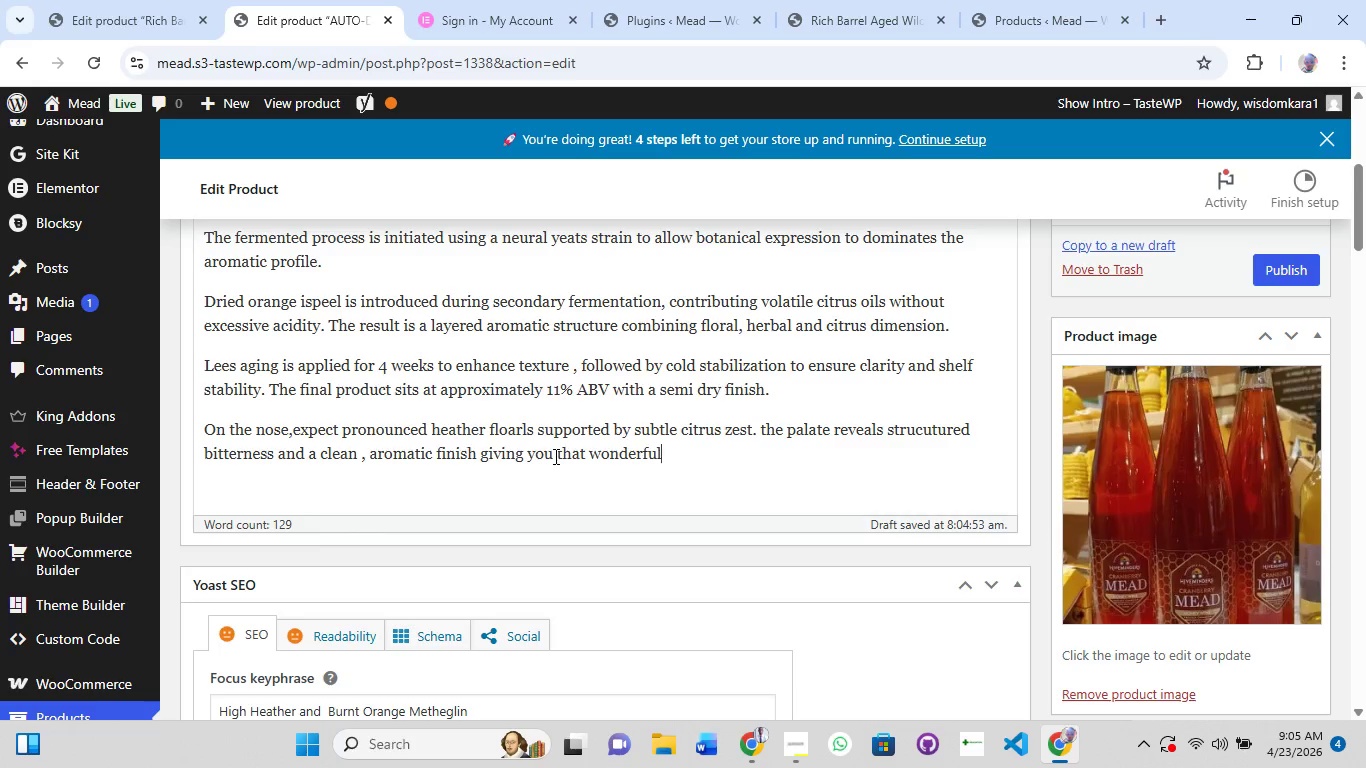 
key(Backspace)
 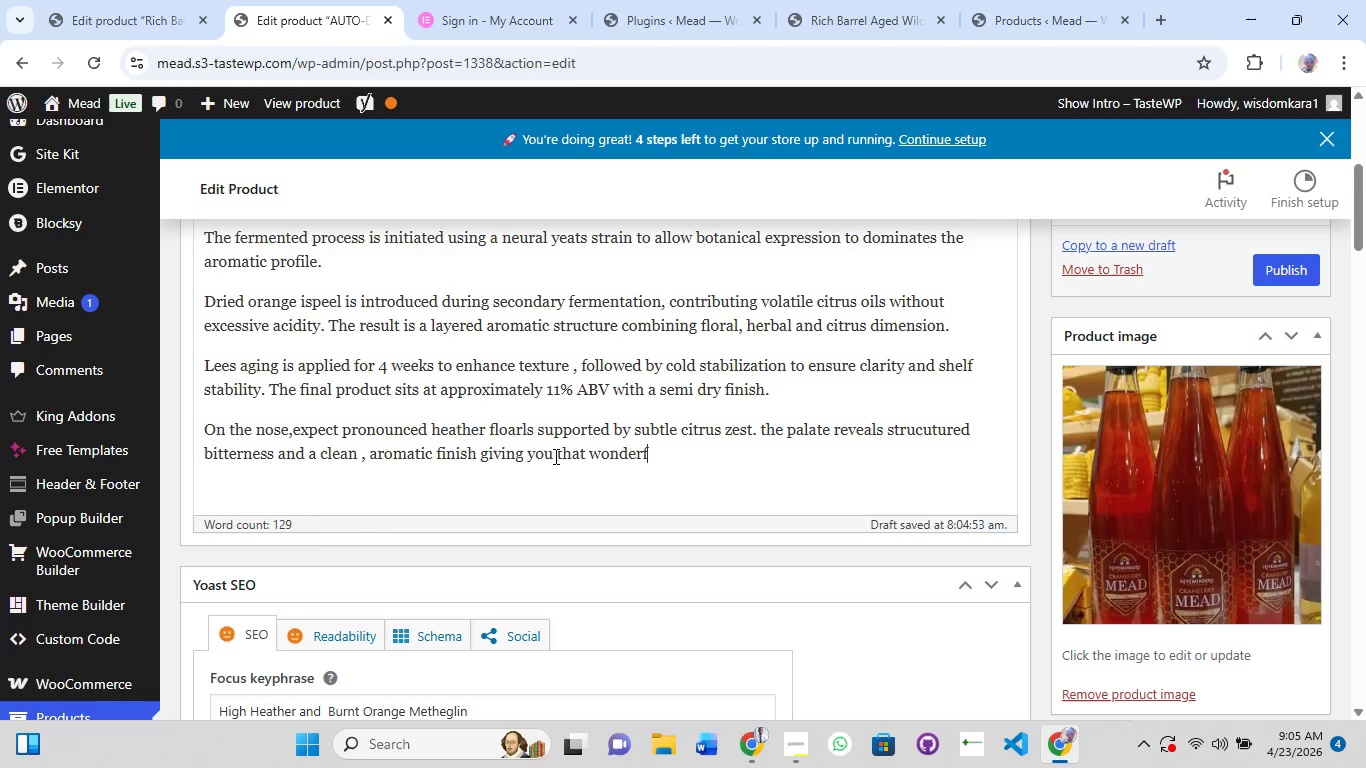 
key(Backspace)
 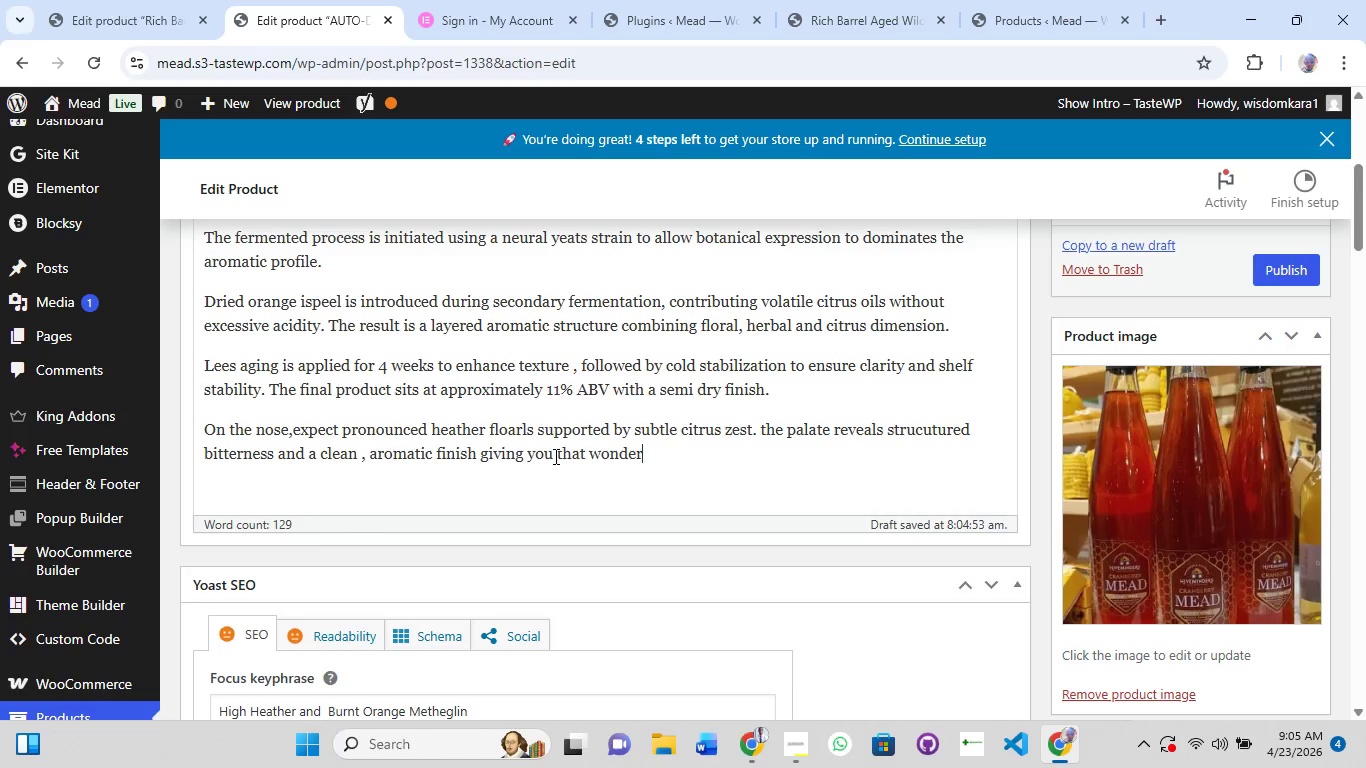 
key(Backspace)
 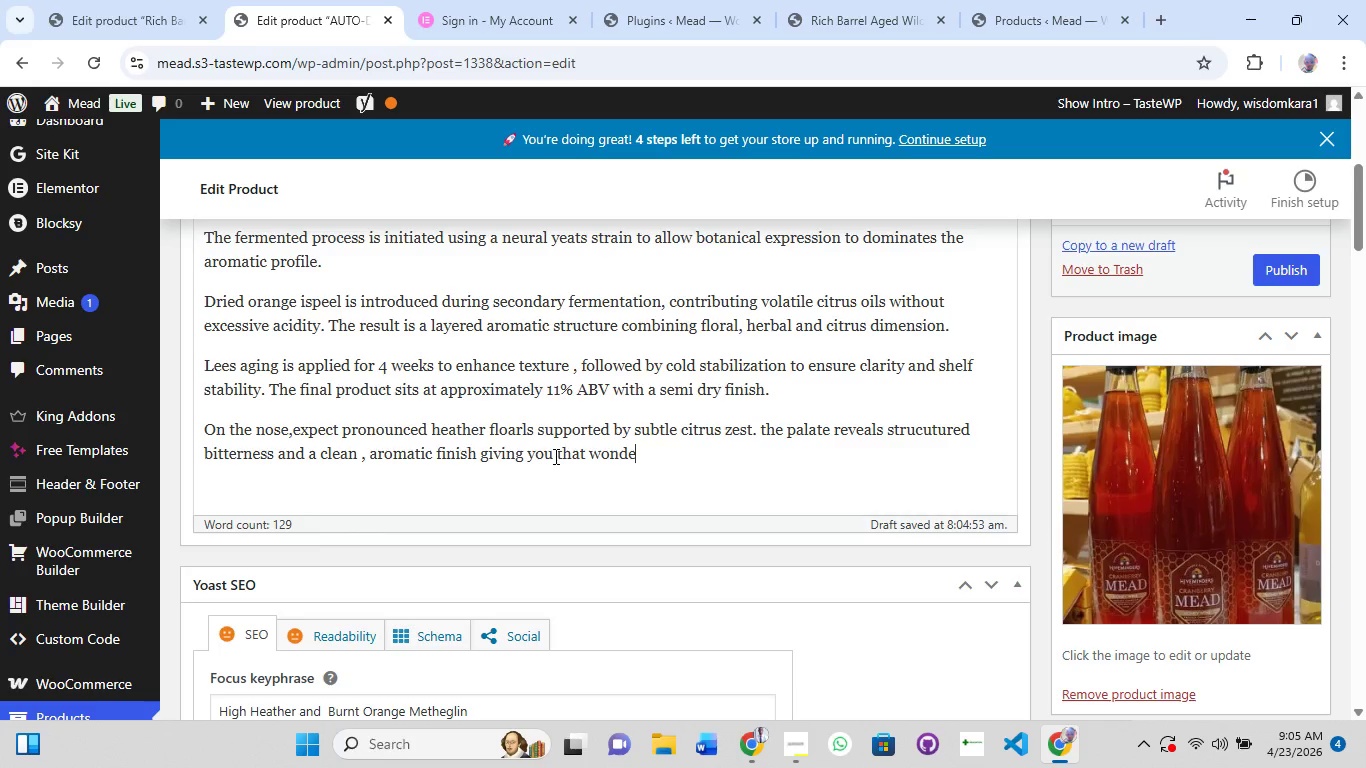 
key(Backspace)
 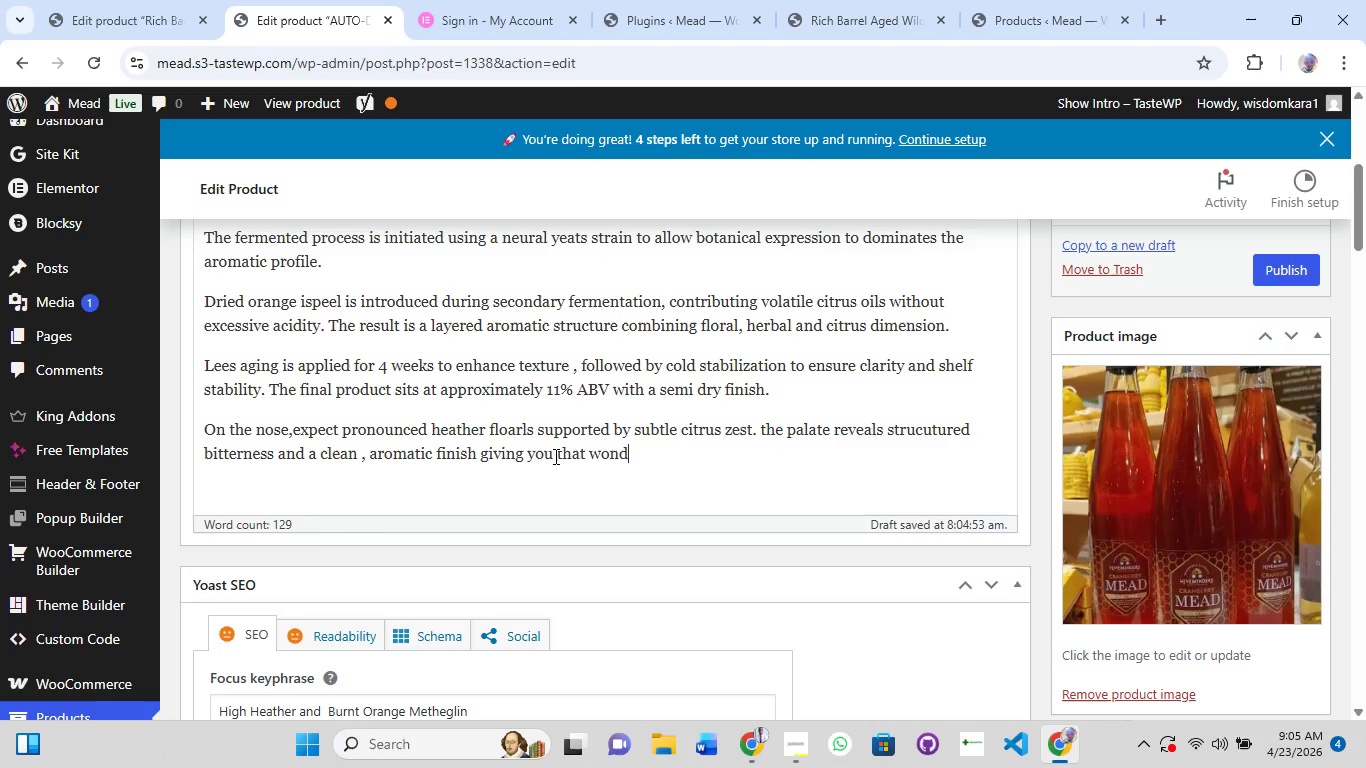 
key(Backspace)
 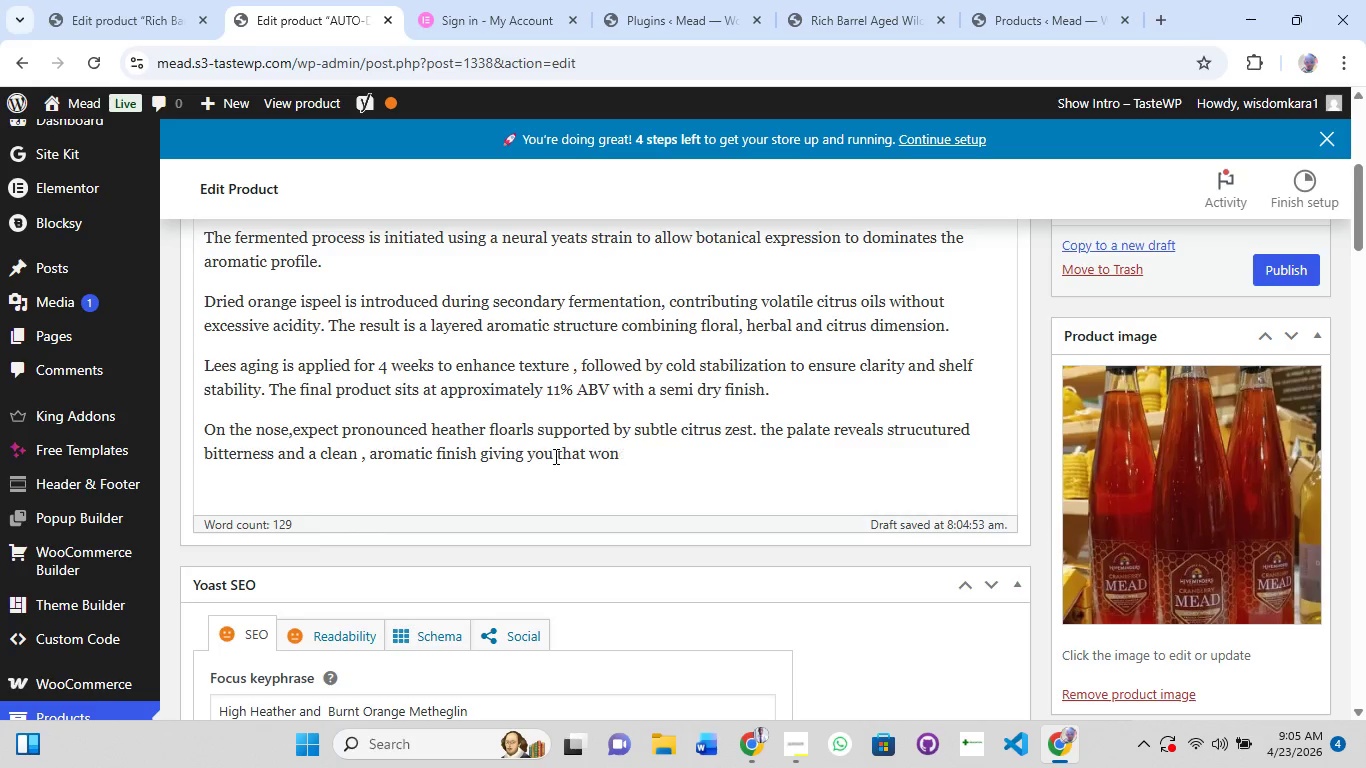 
key(Backspace)
 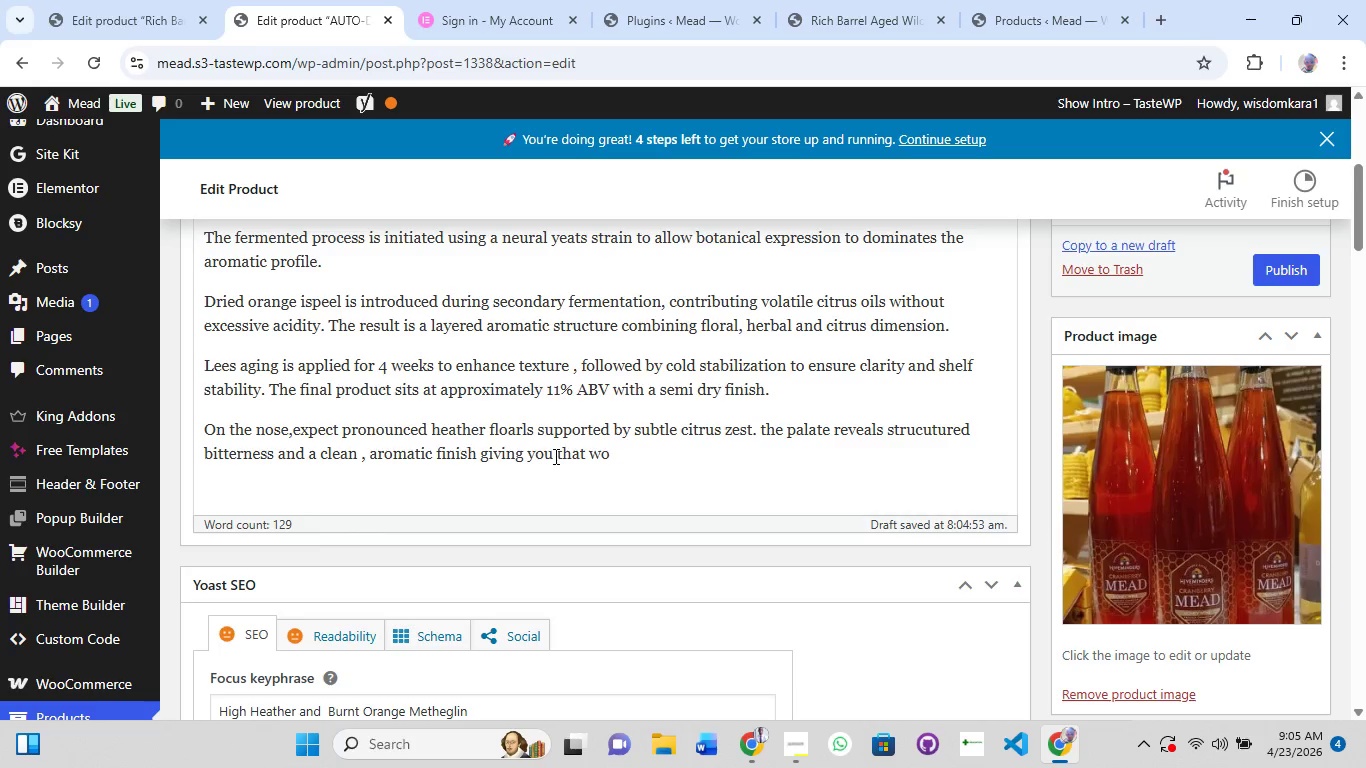 
key(Backspace)
 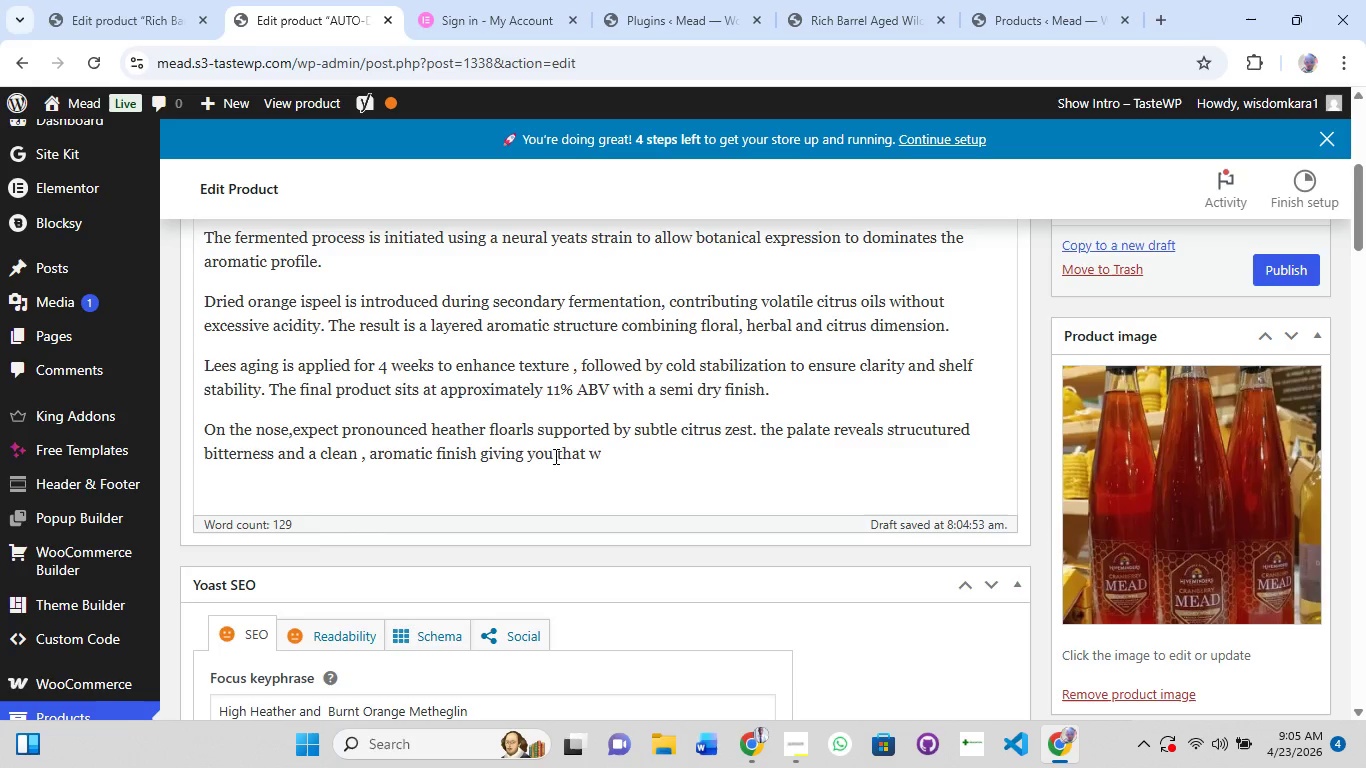 
key(Backspace)
 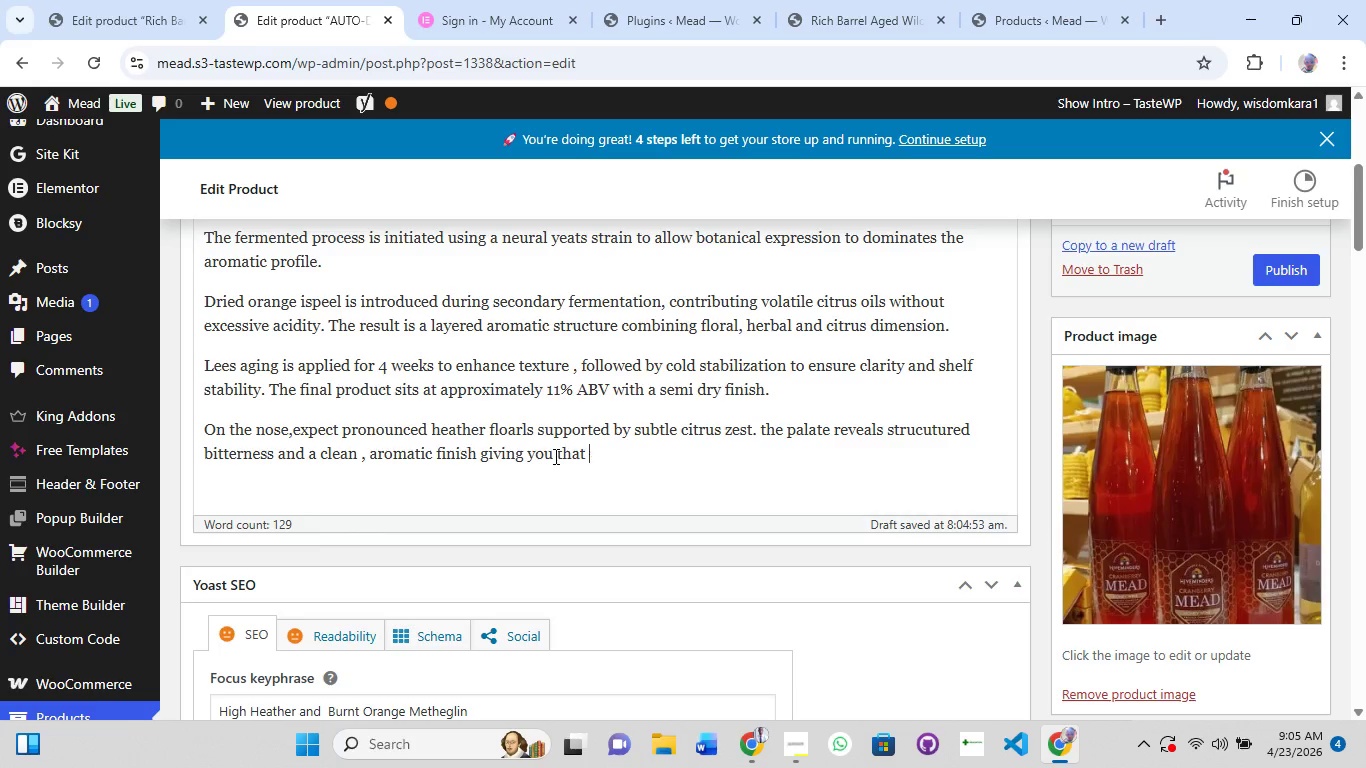 
key(Backspace)
 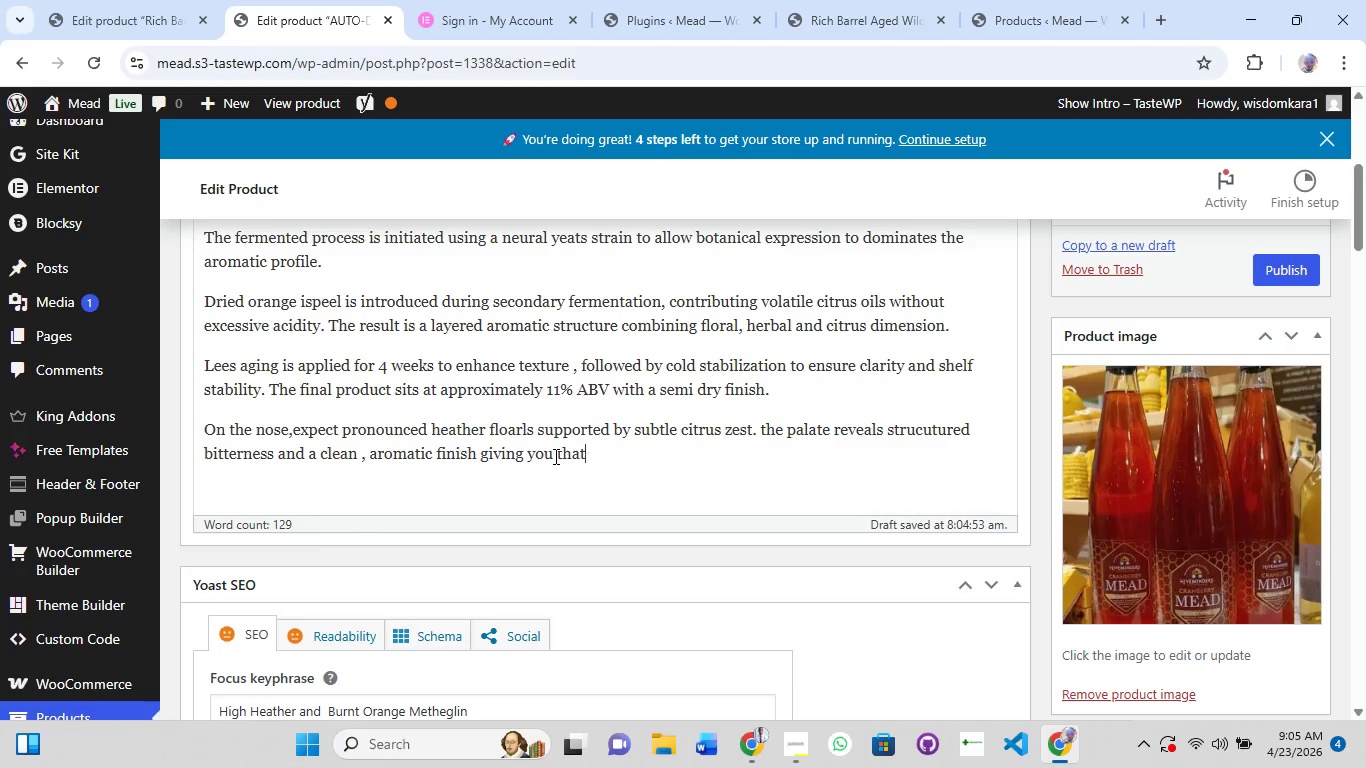 
key(Backspace)
 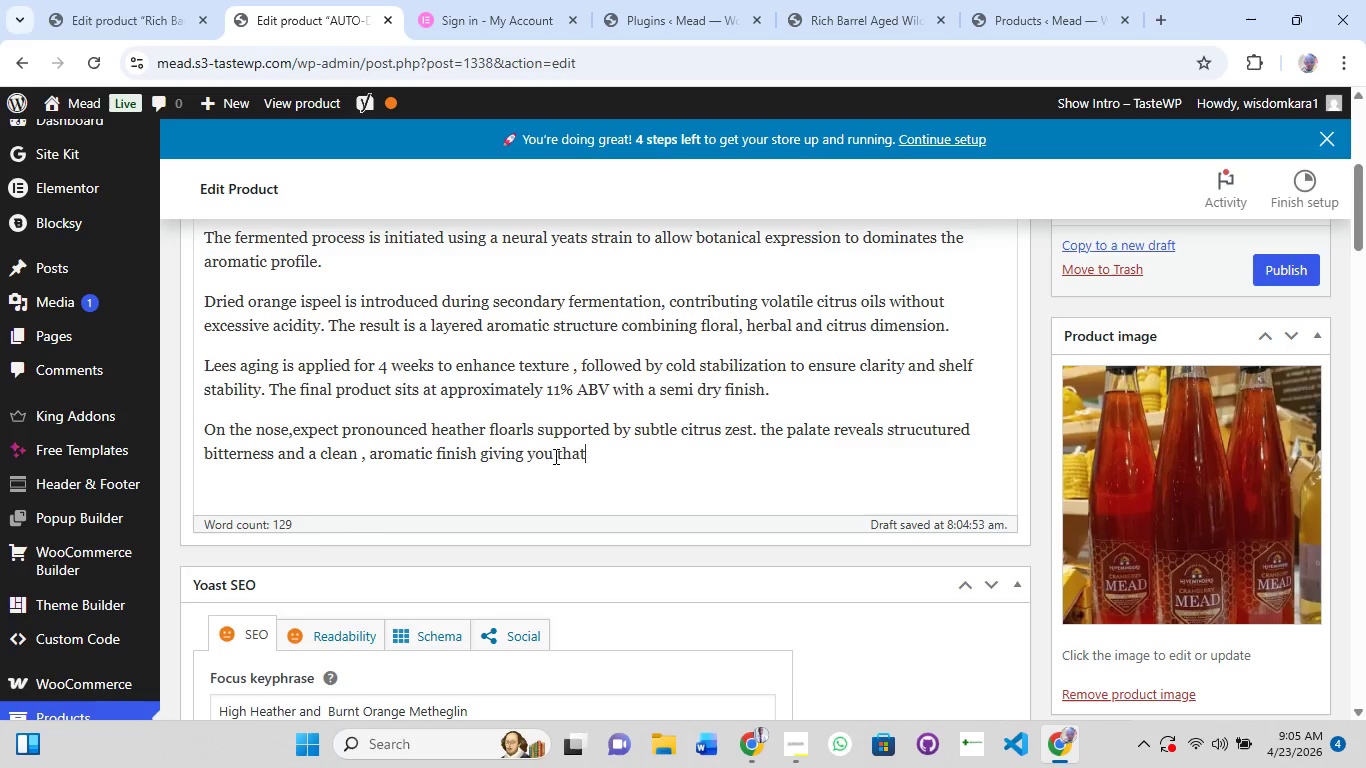 
key(Backspace)
 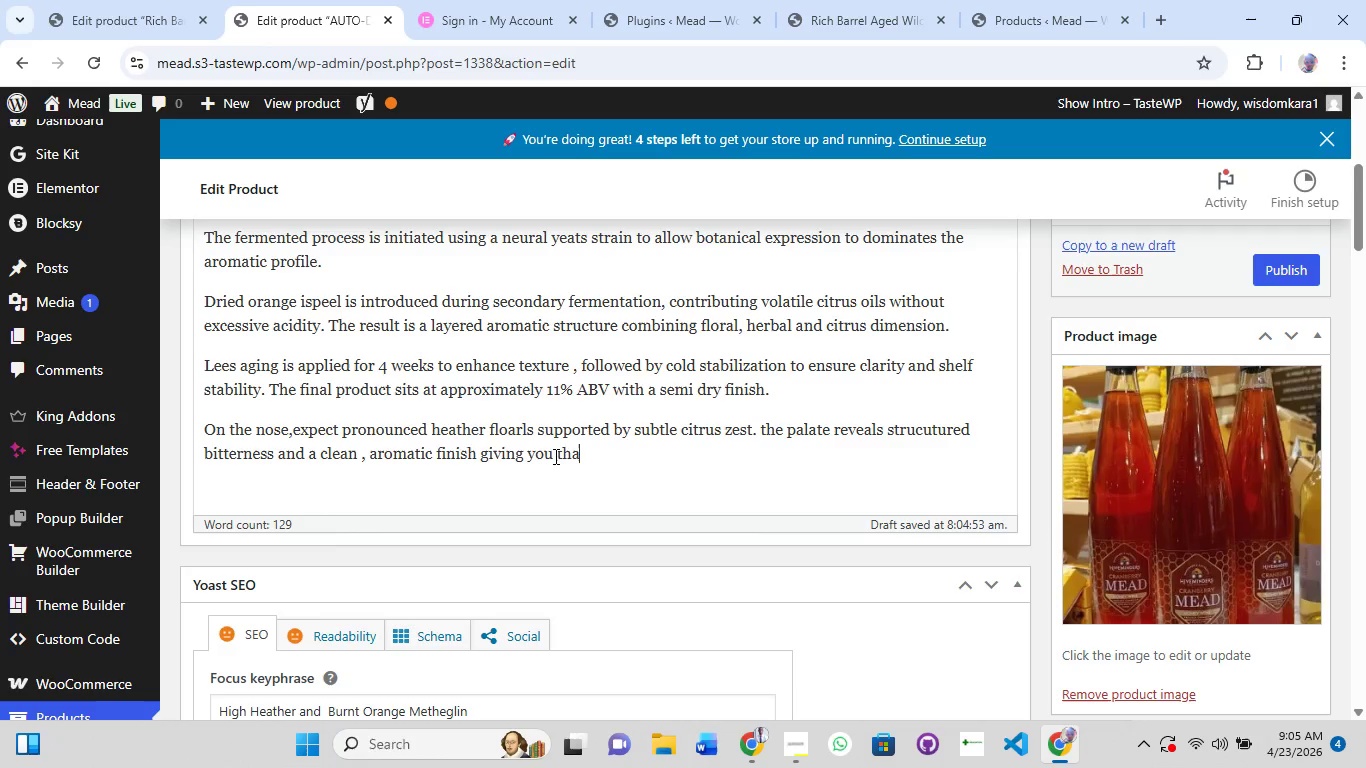 
key(Backspace)
 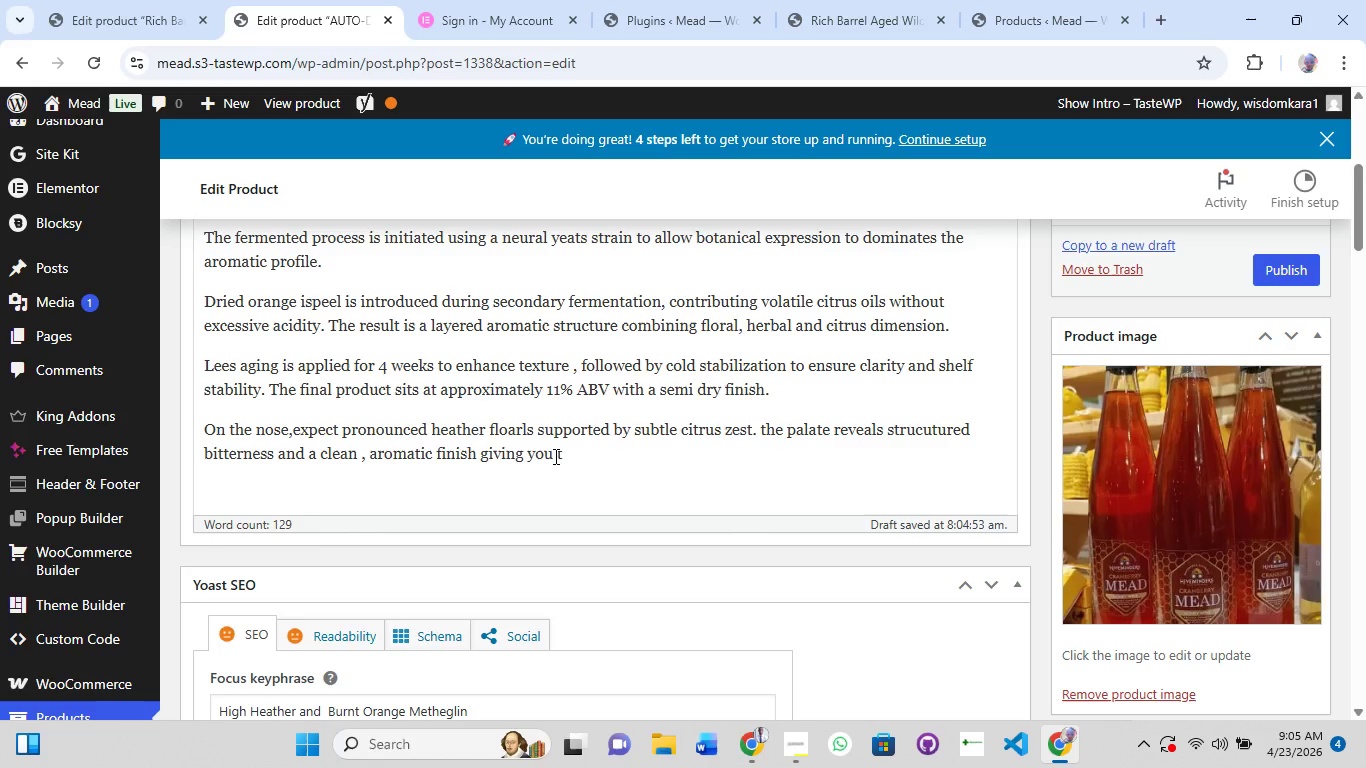 
key(Backspace)
 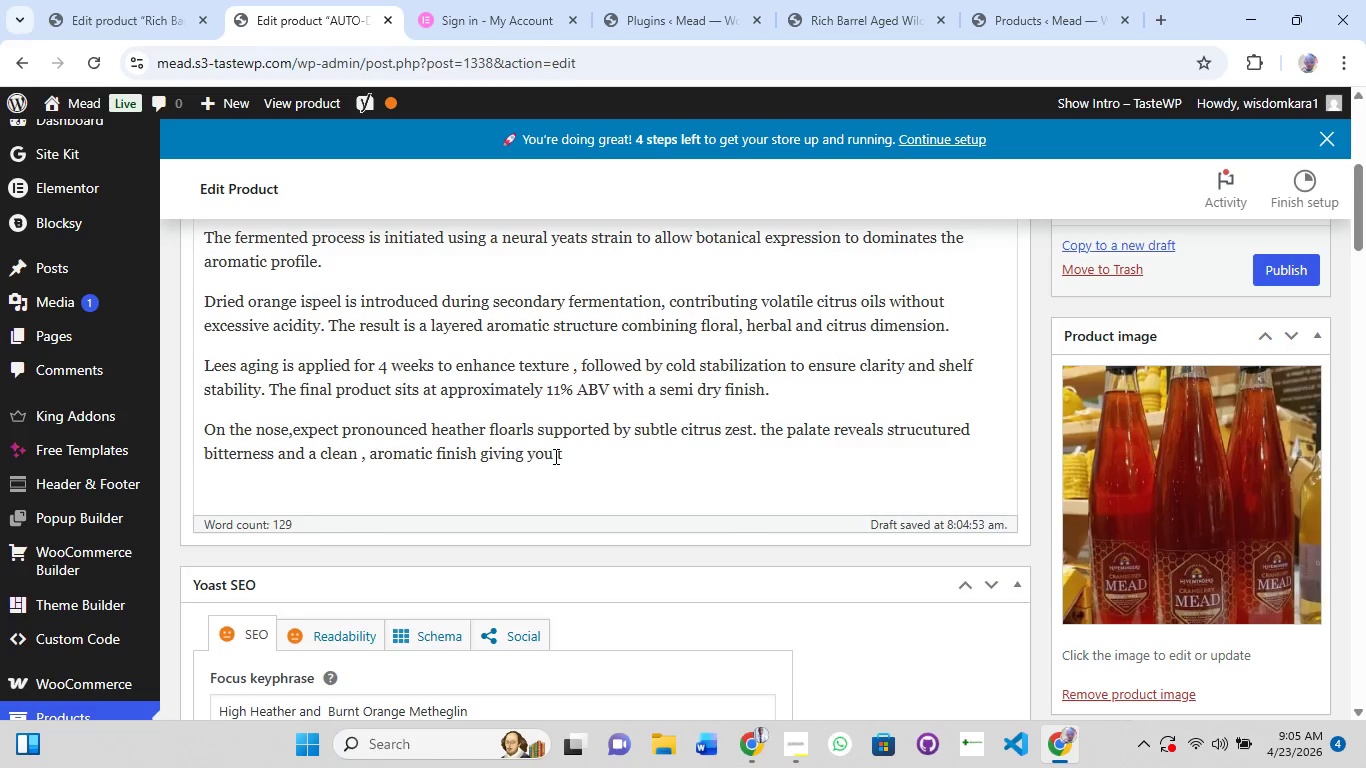 
key(Backspace)
 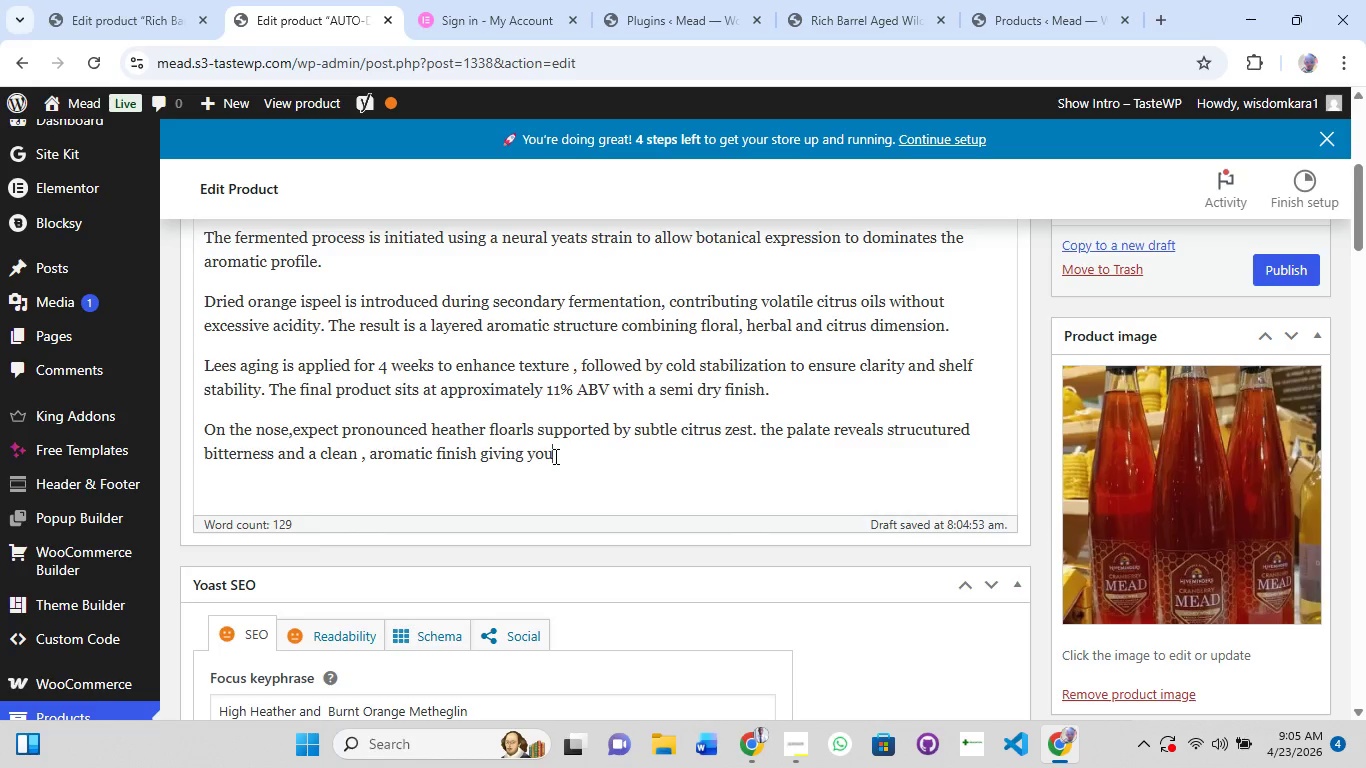 
key(Backspace)
 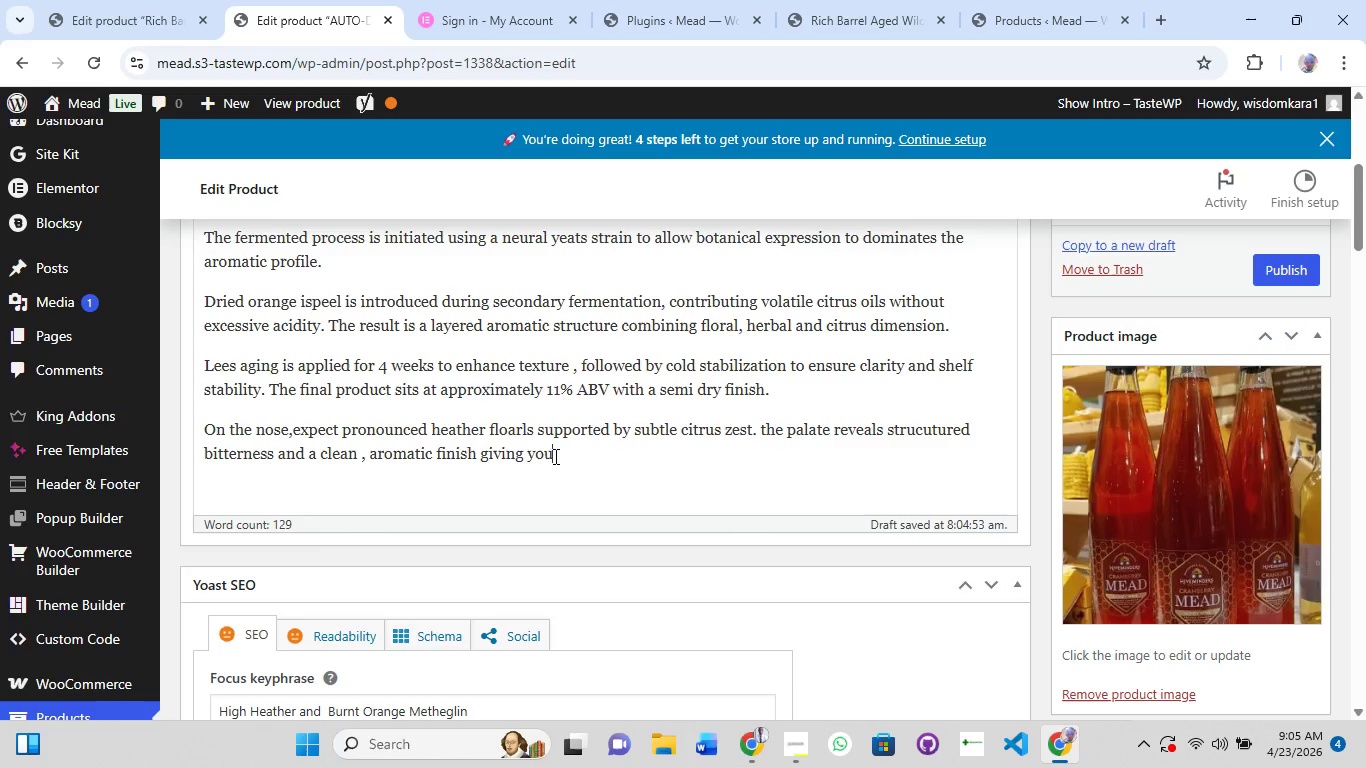 
key(Backspace)
 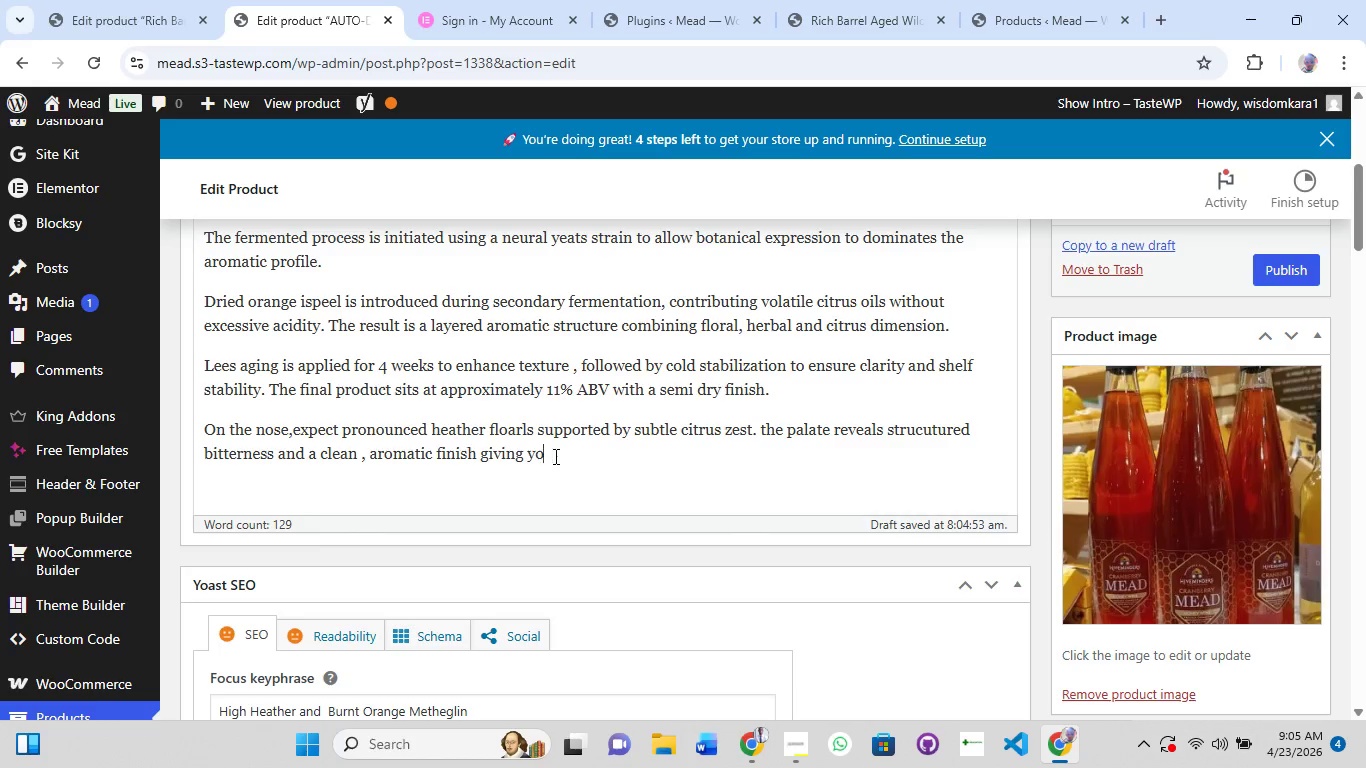 
key(Backspace)
 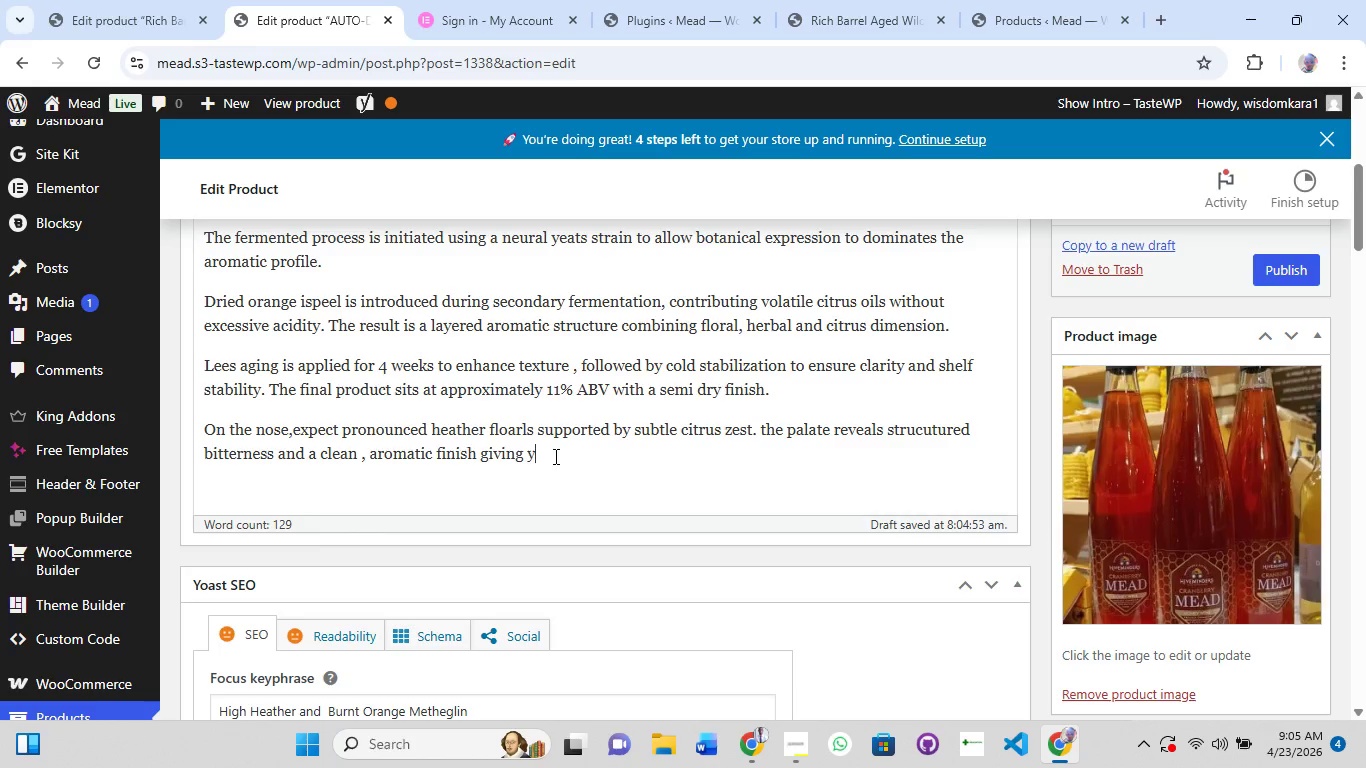 
key(Backspace)
 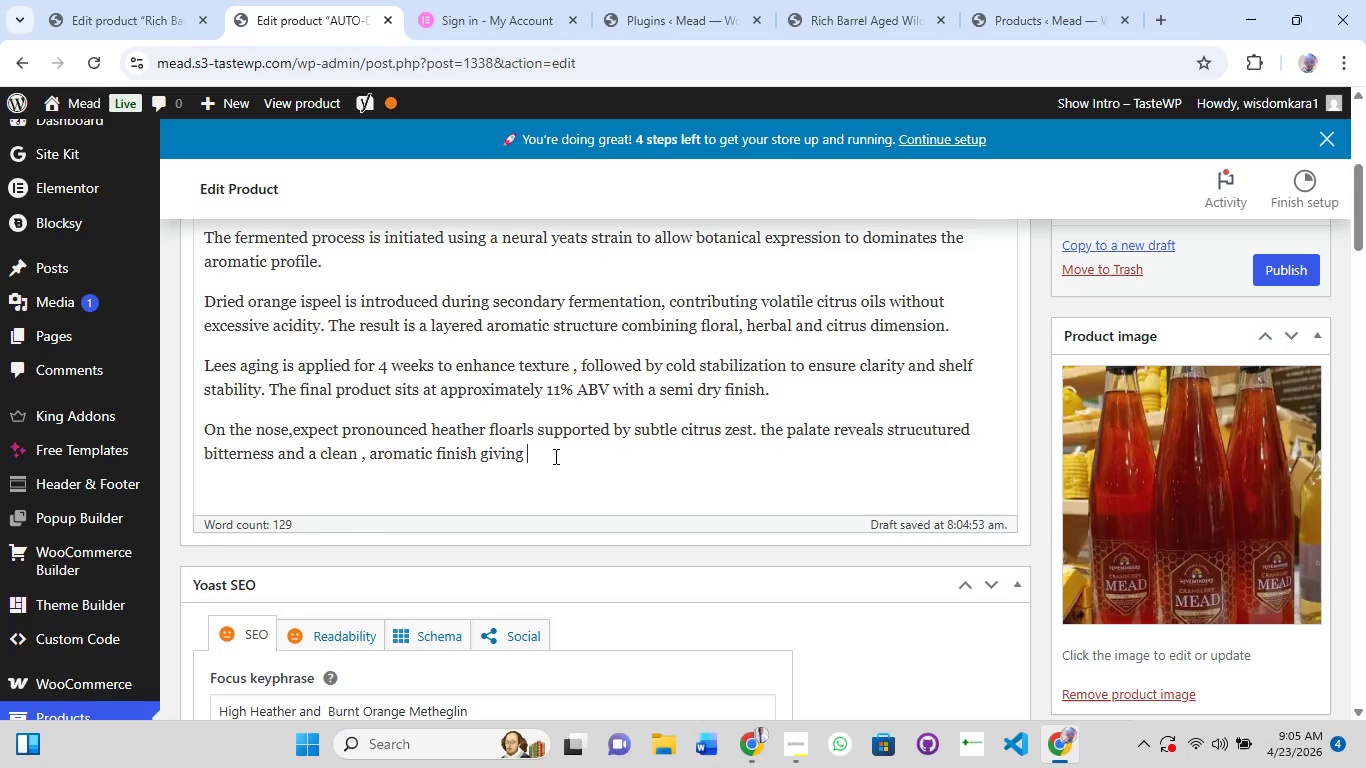 
key(Backspace)
 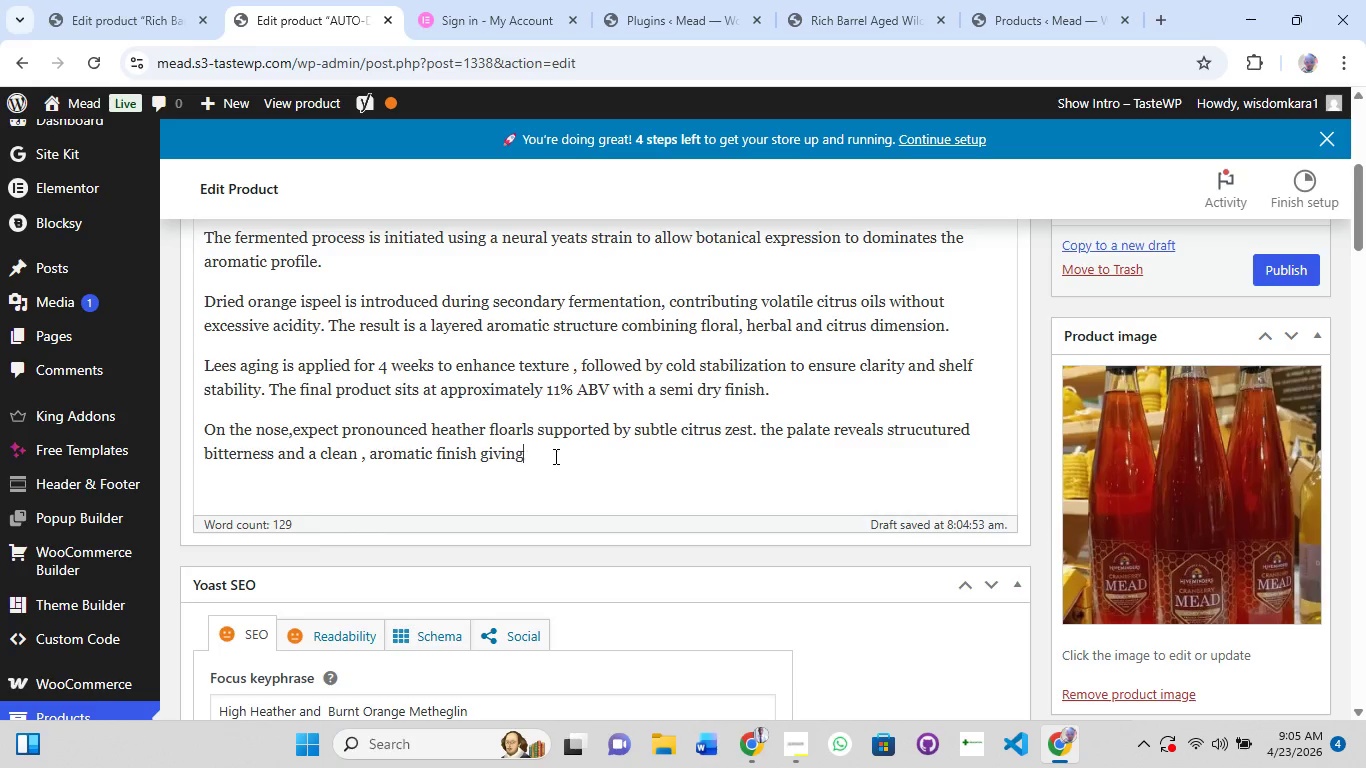 
key(Backspace)
 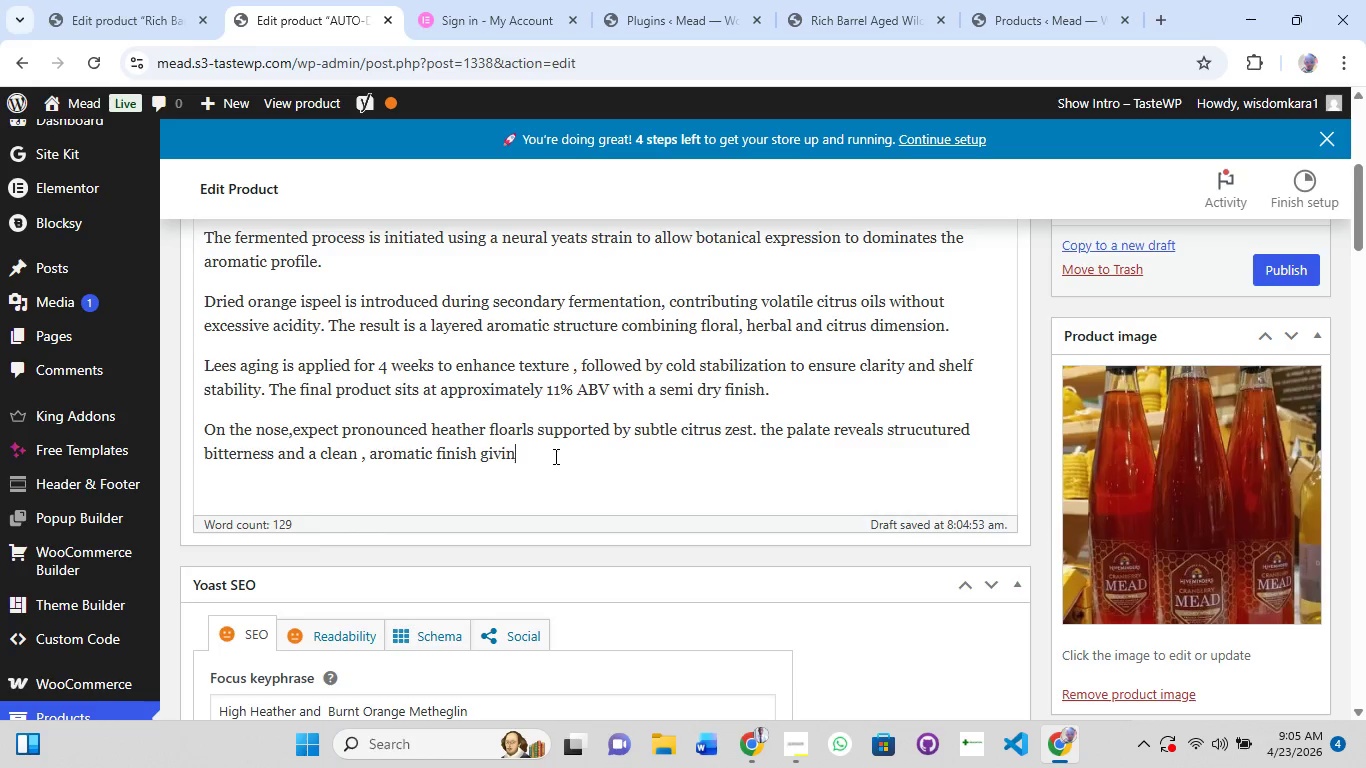 
key(Backspace)
 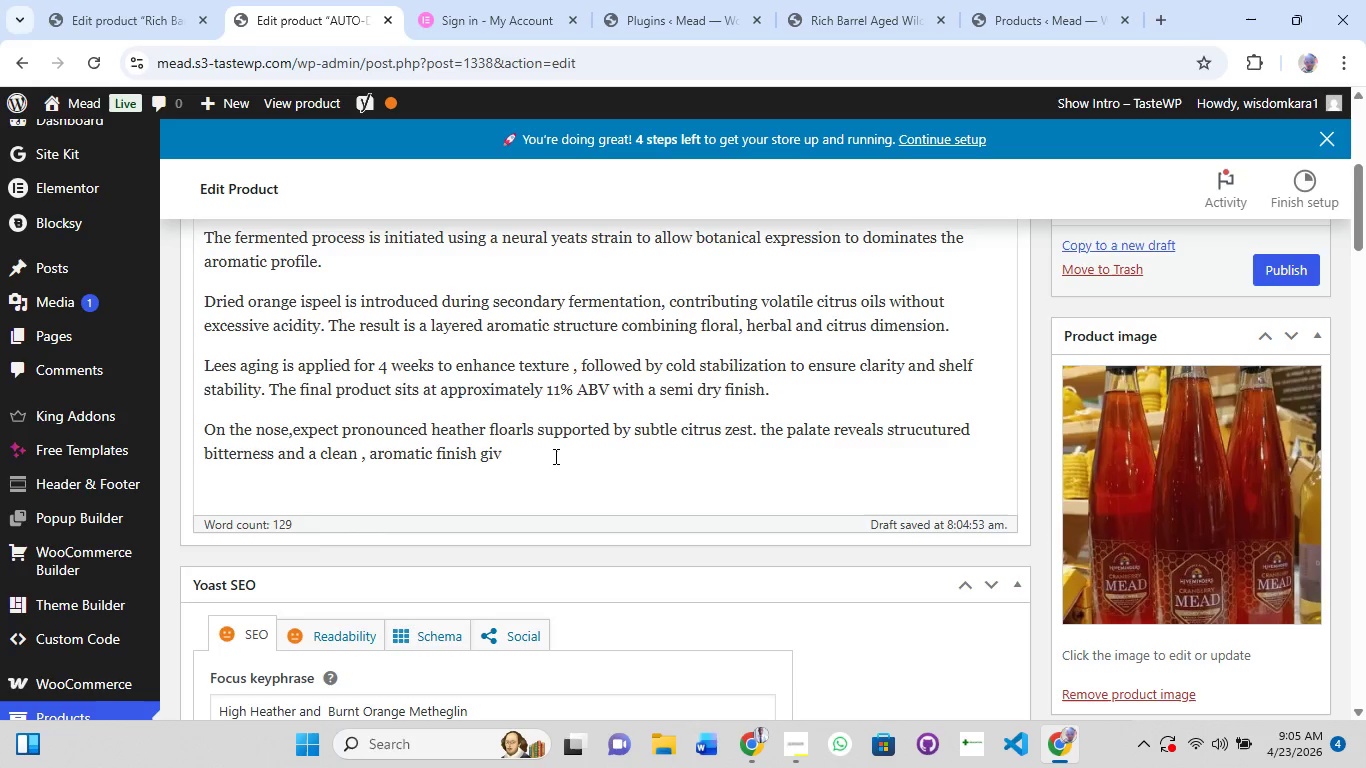 
key(Backspace)
 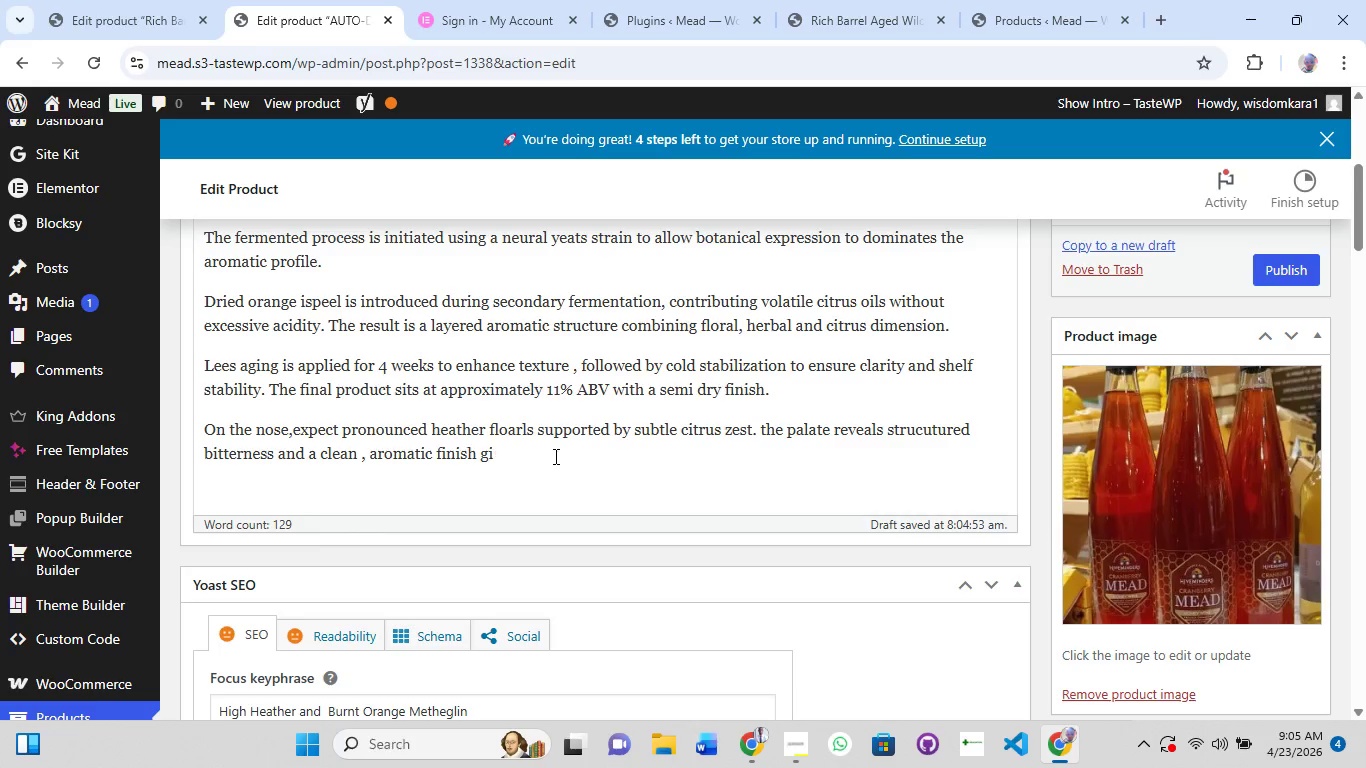 
key(Backspace)
 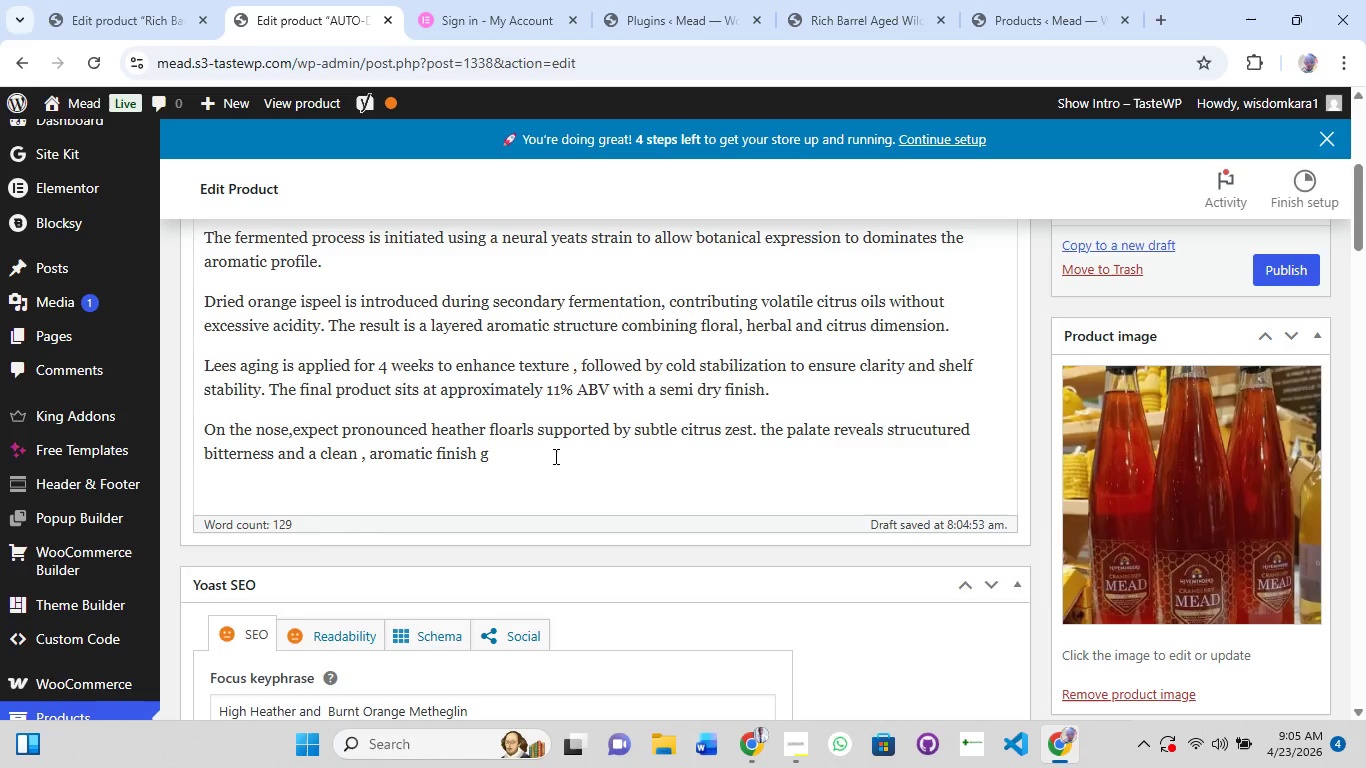 
key(Backspace)
 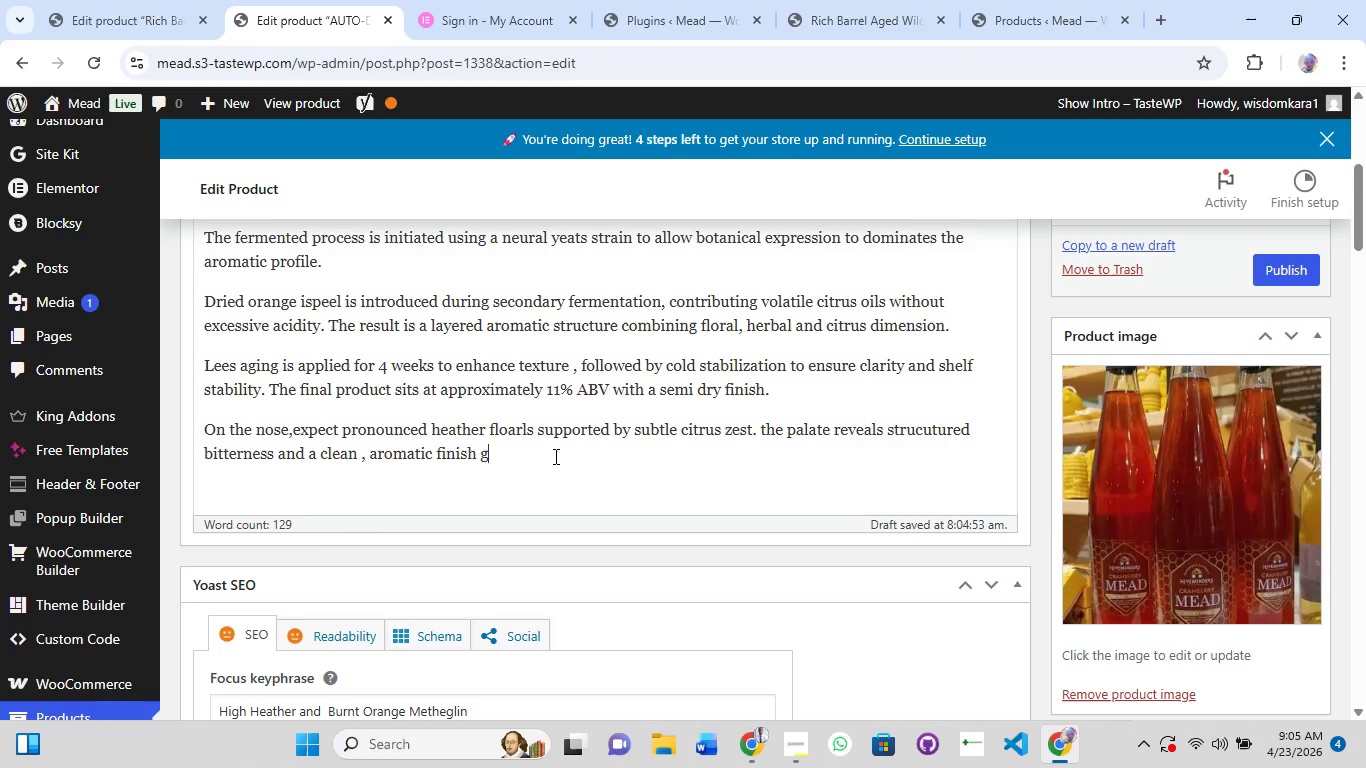 
key(Backspace)
 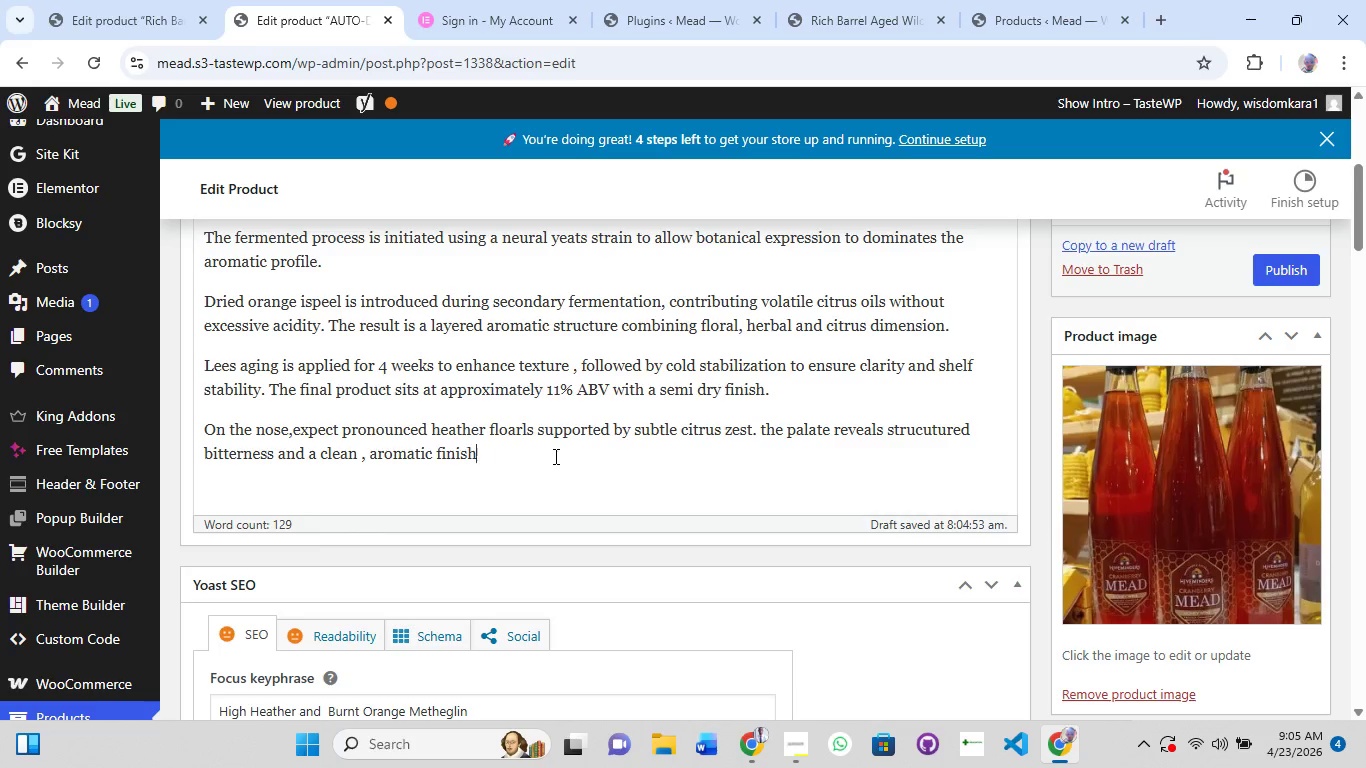 
key(Backspace)
 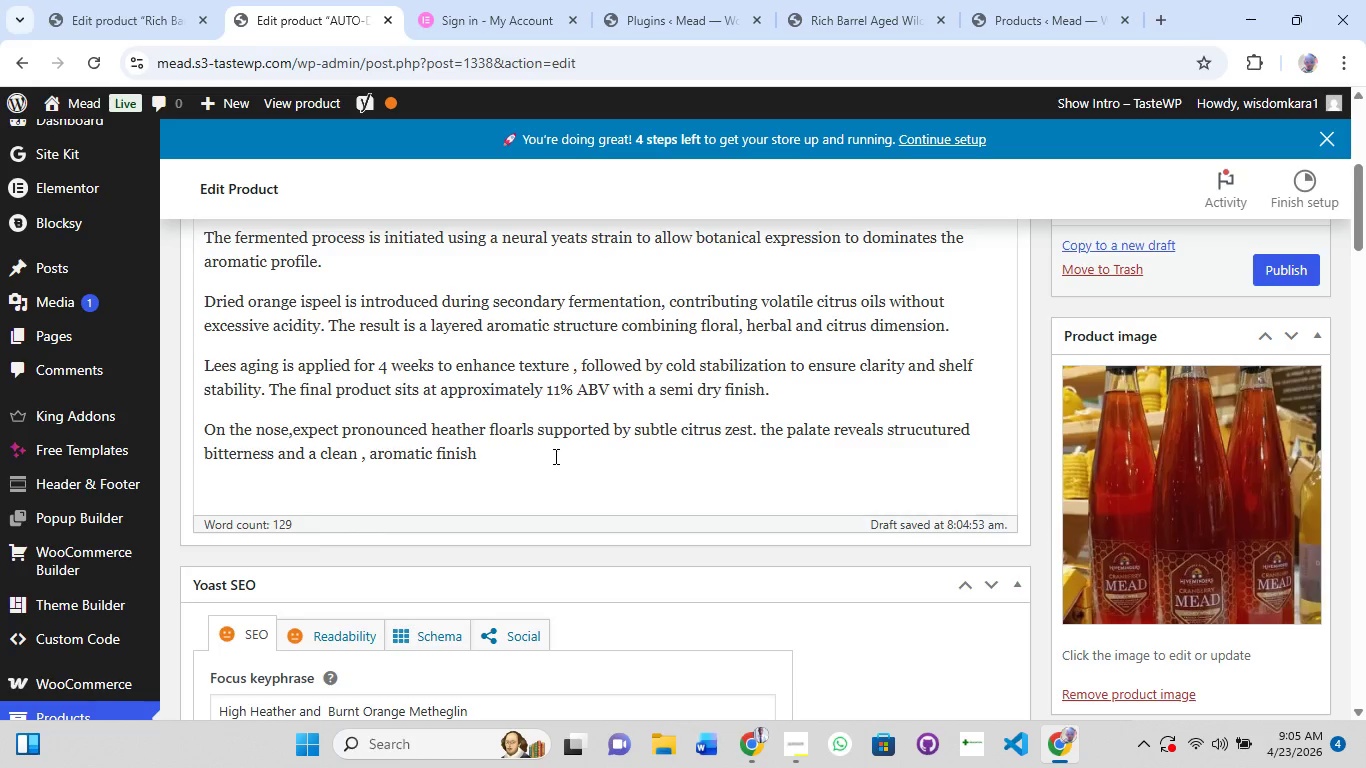 
key(Period)
 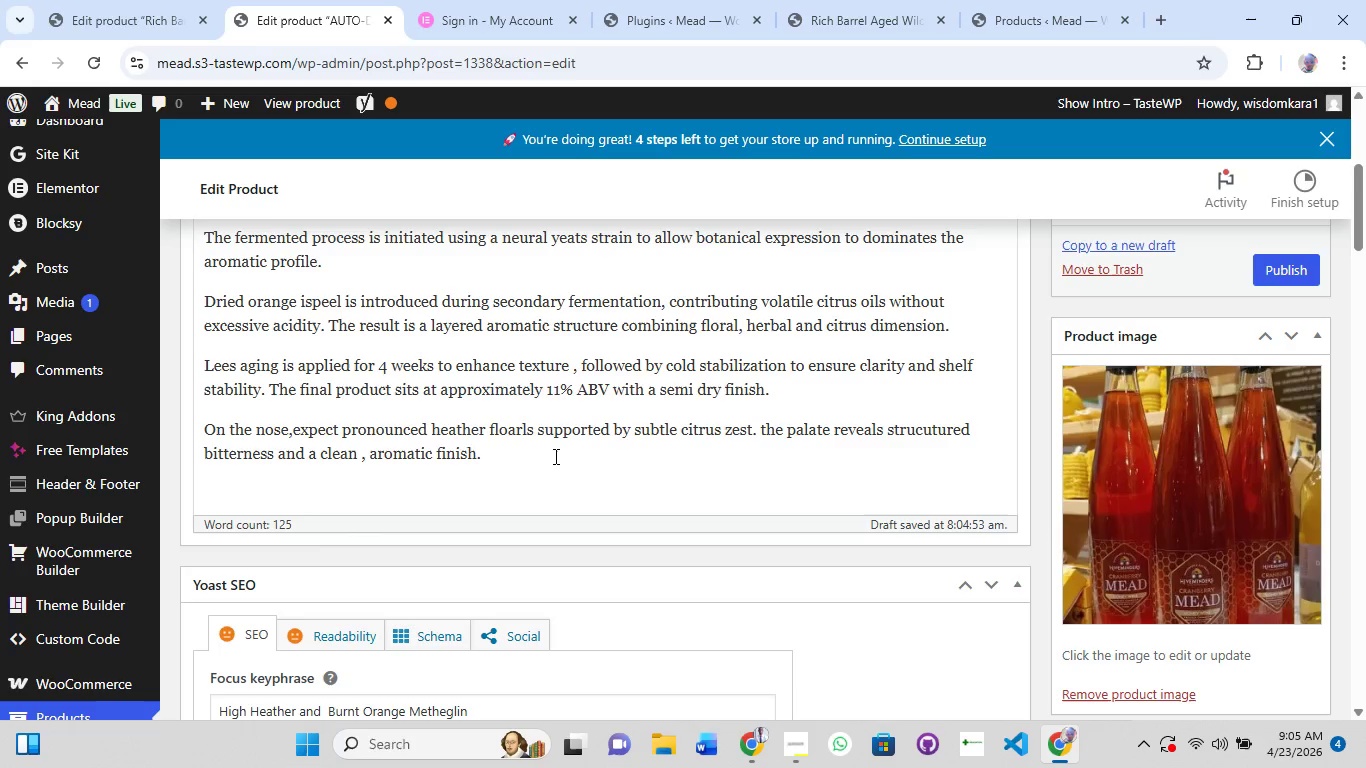 
scroll: coordinate [554, 456], scroll_direction: down, amount: 1.0
 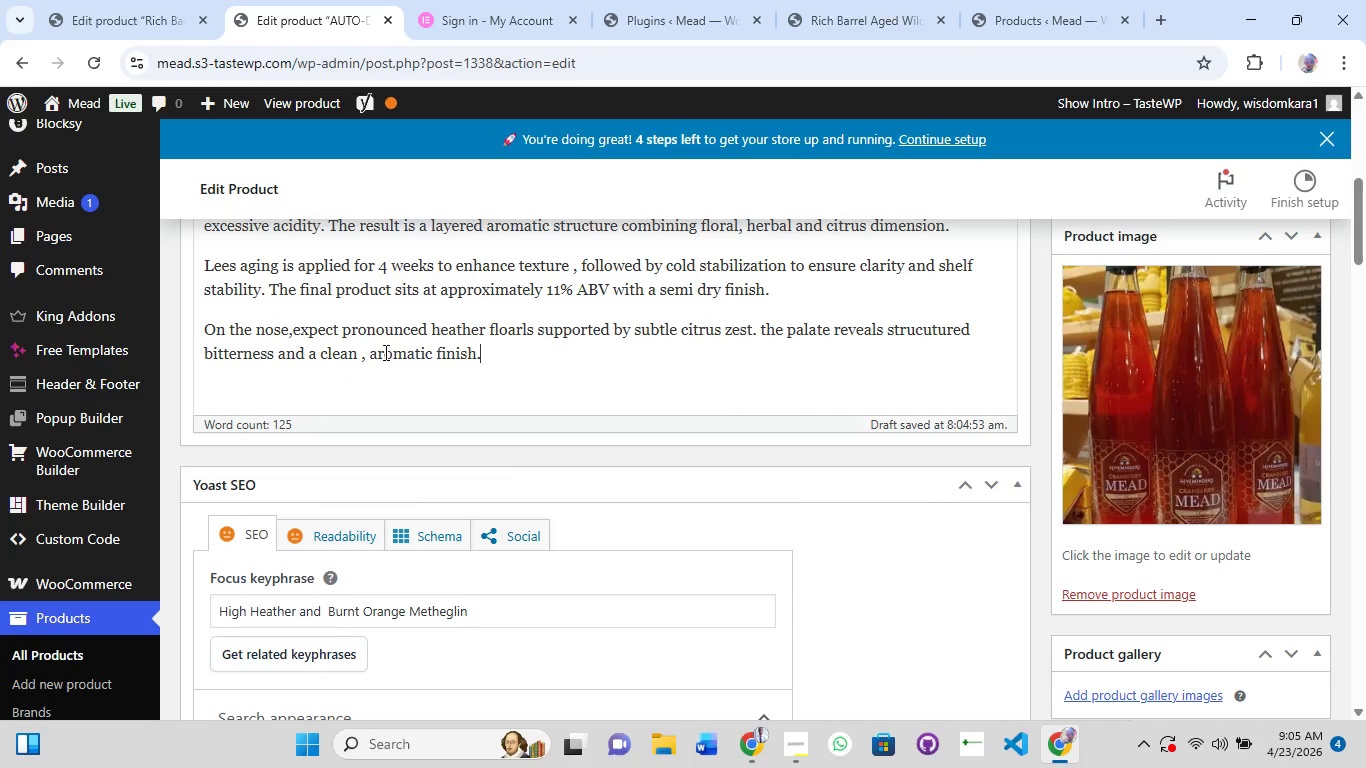 
left_click([367, 356])
 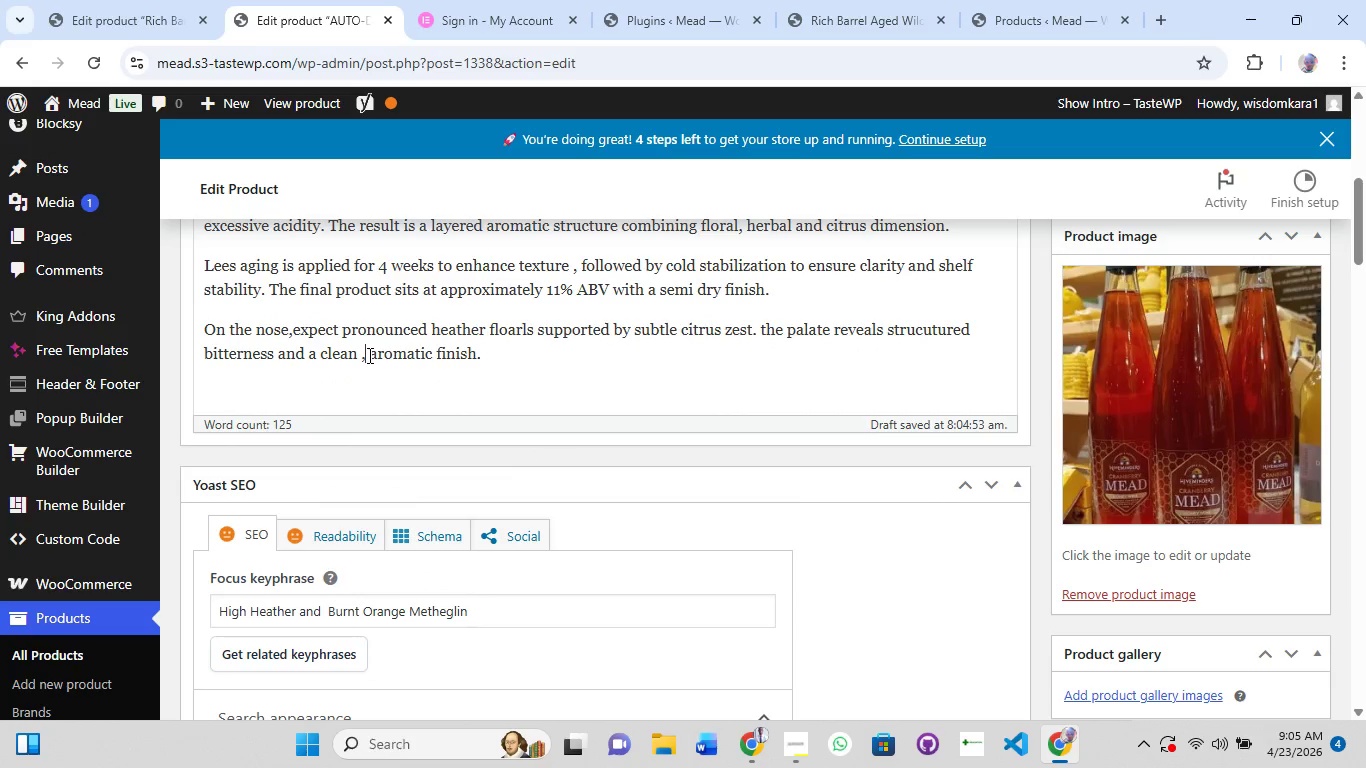 
key(Backspace)
 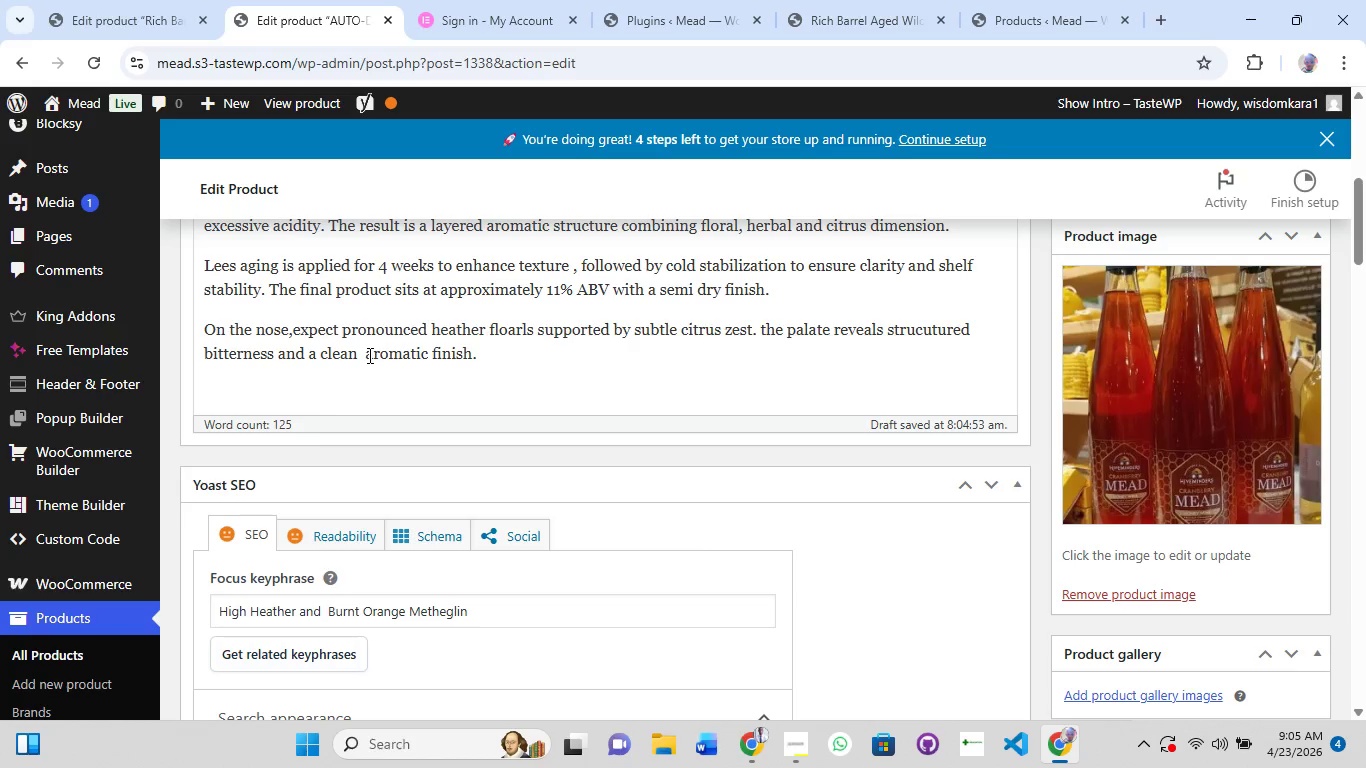 
key(Backspace)
 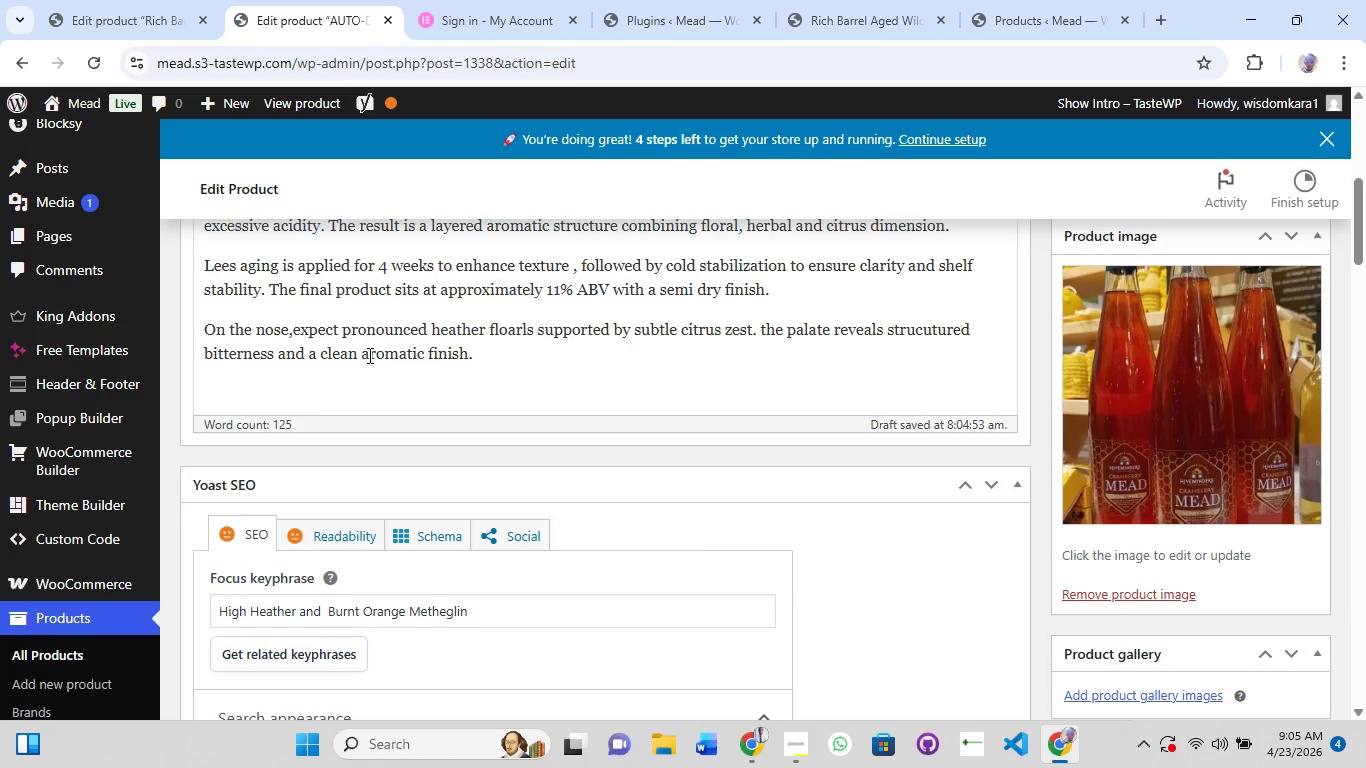 
key(ArrowRight)
 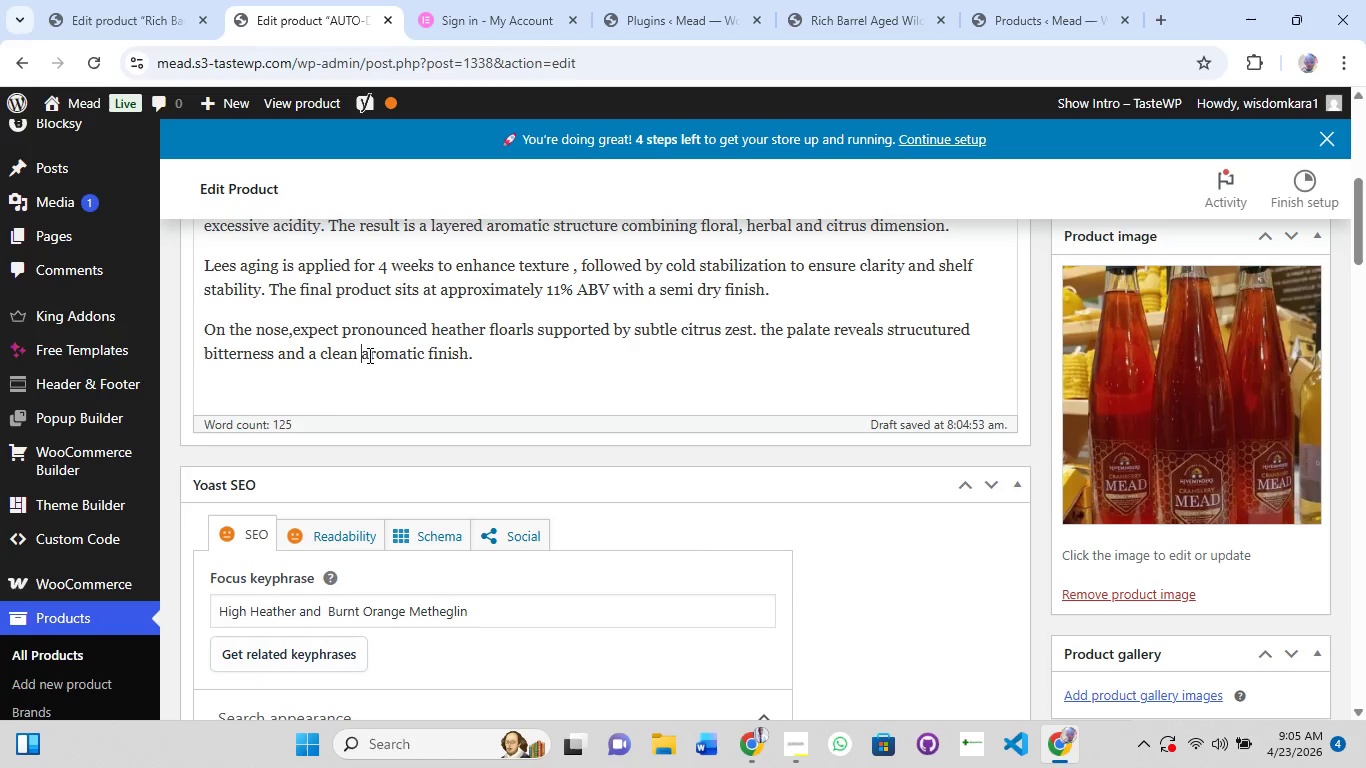 
key(Backspace)
 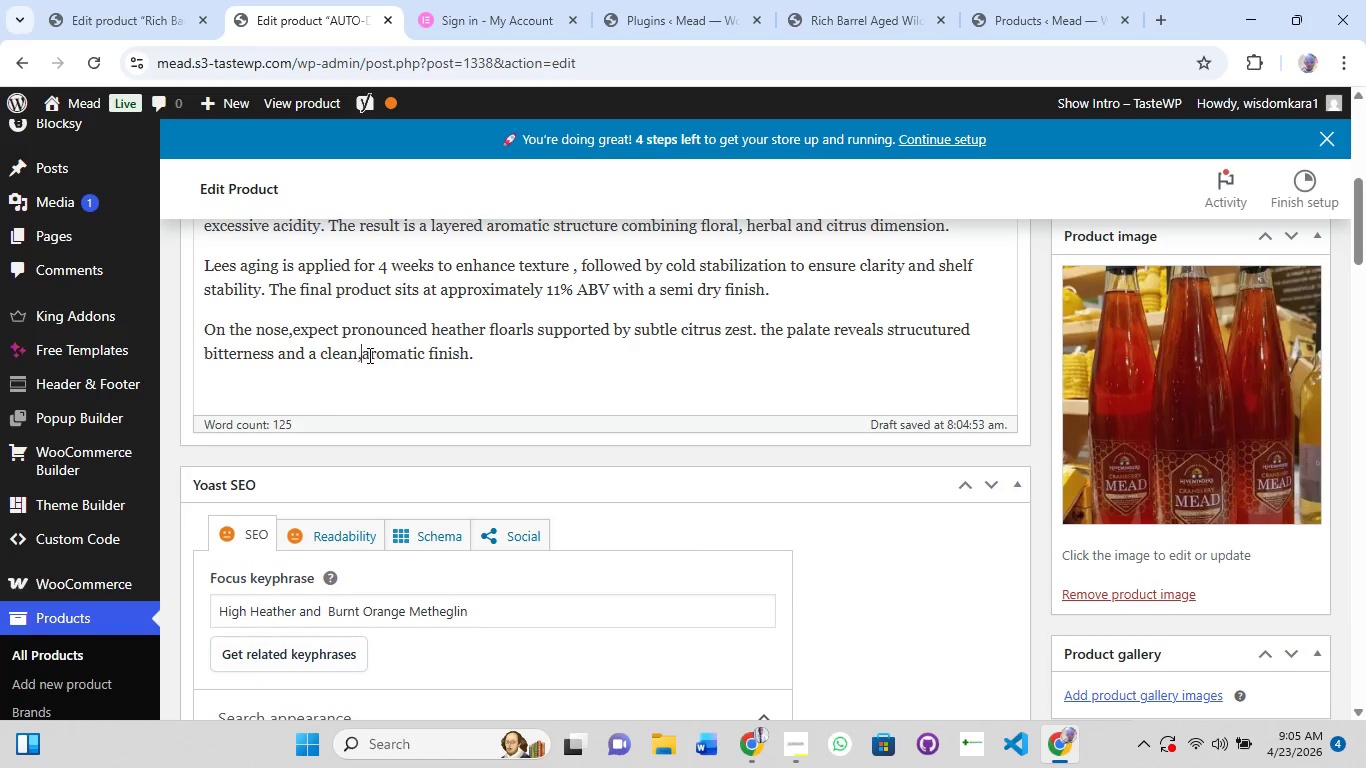 
key(Comma)
 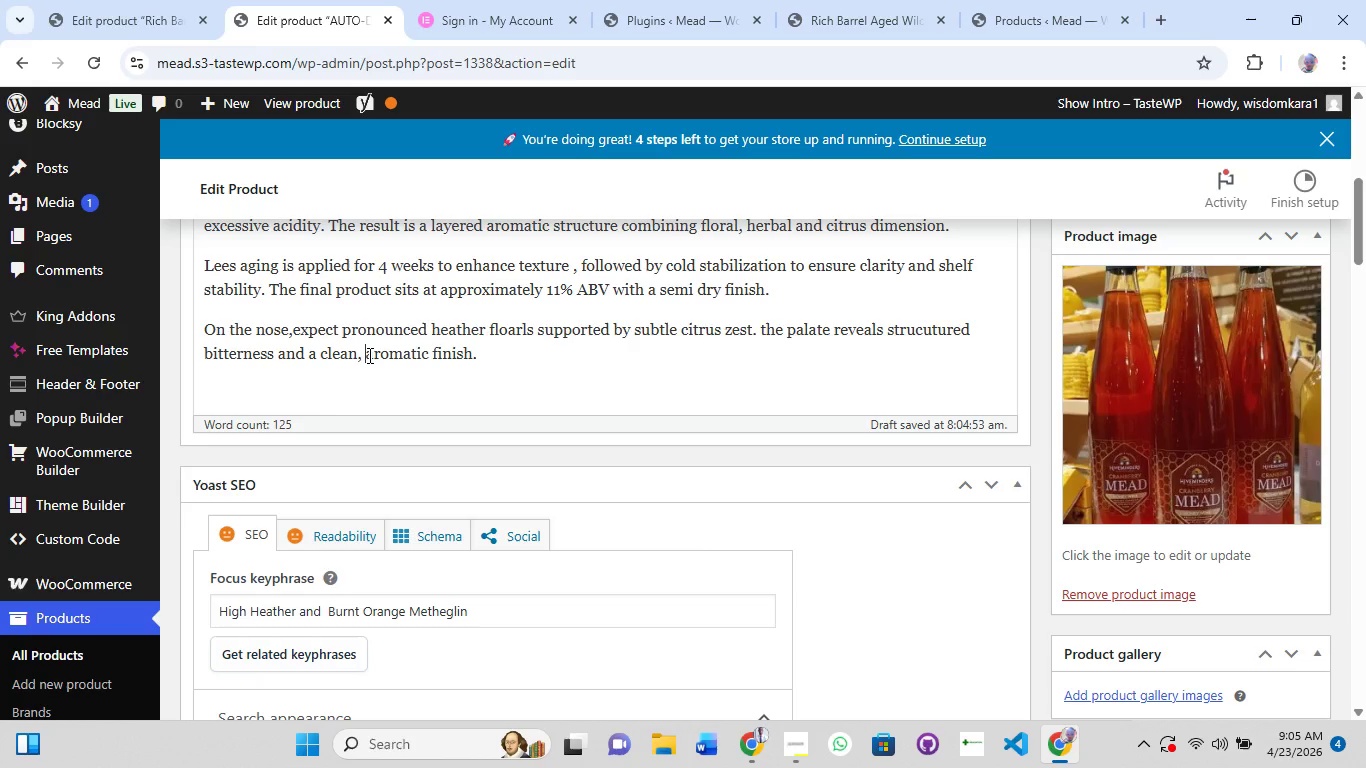 
key(Space)
 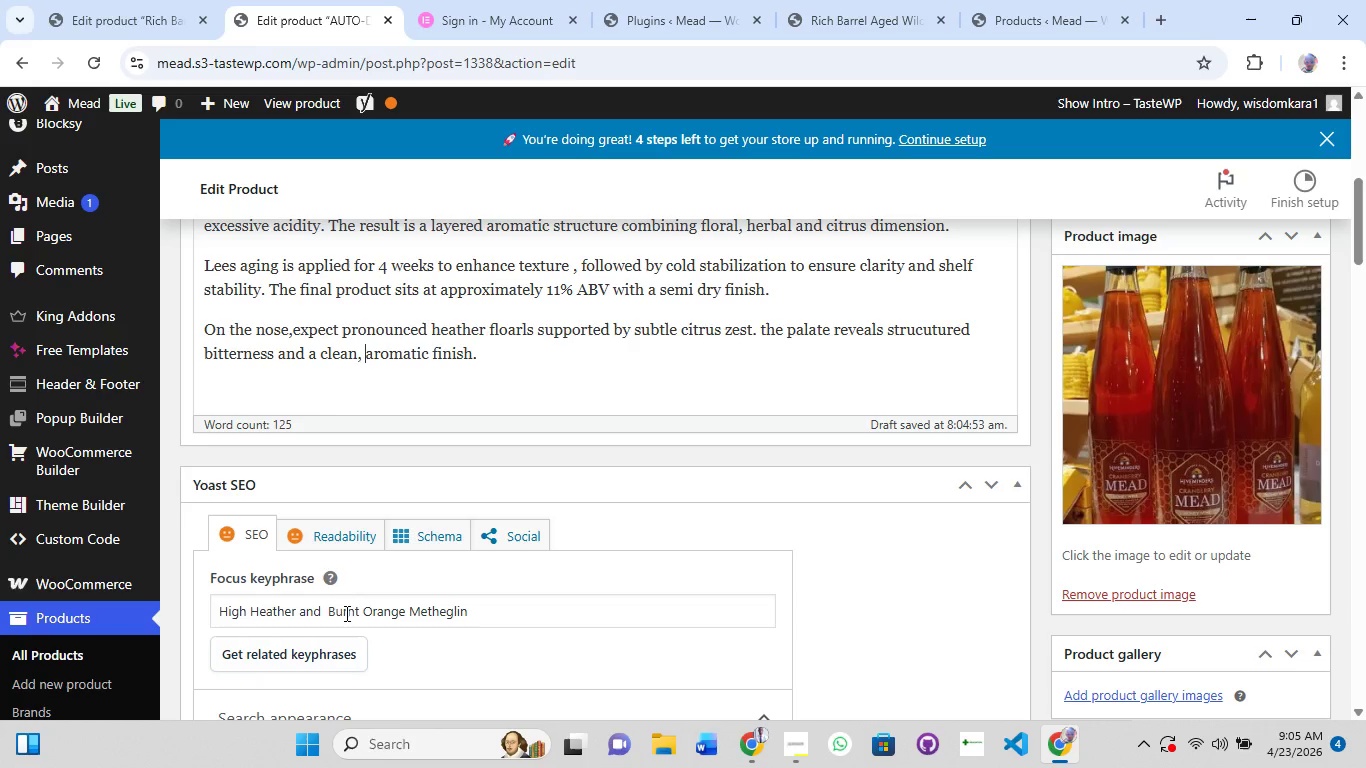 
left_click([325, 611])
 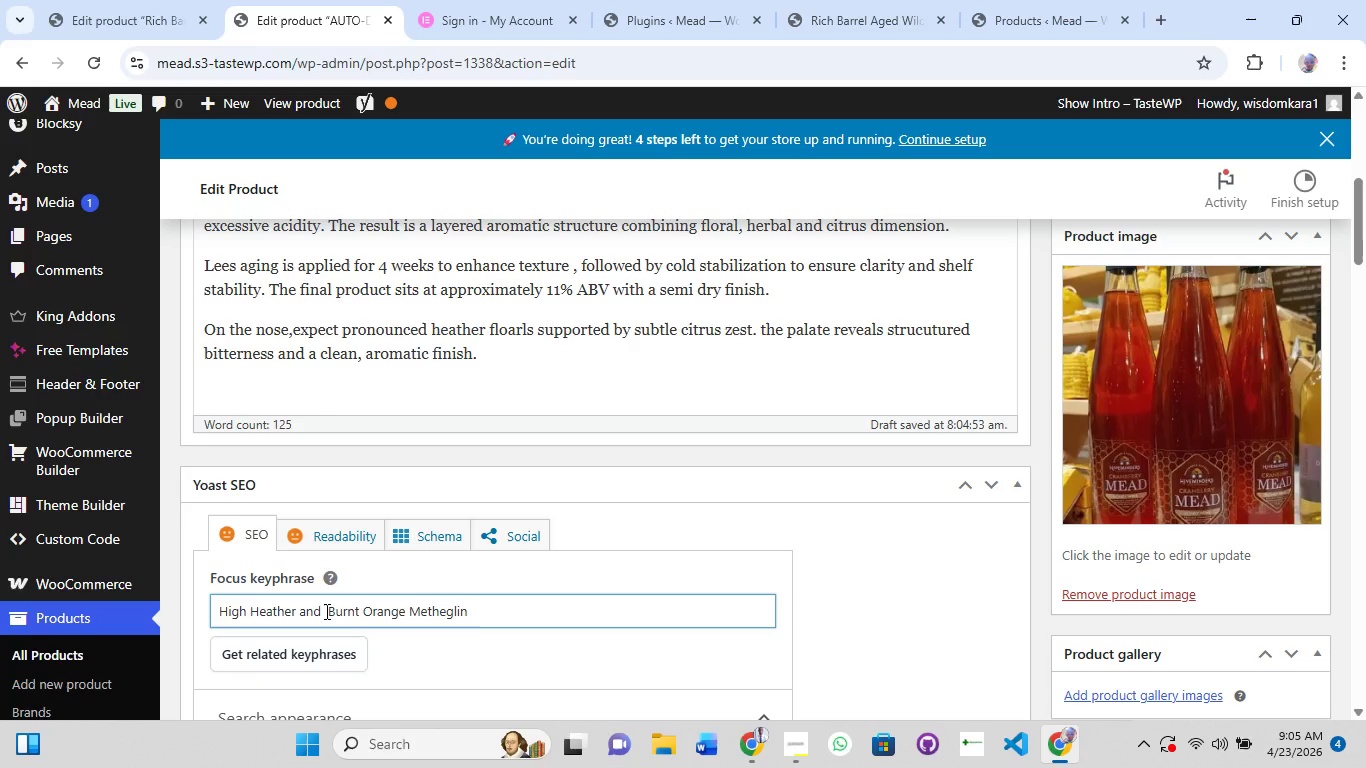 
key(Backspace)
 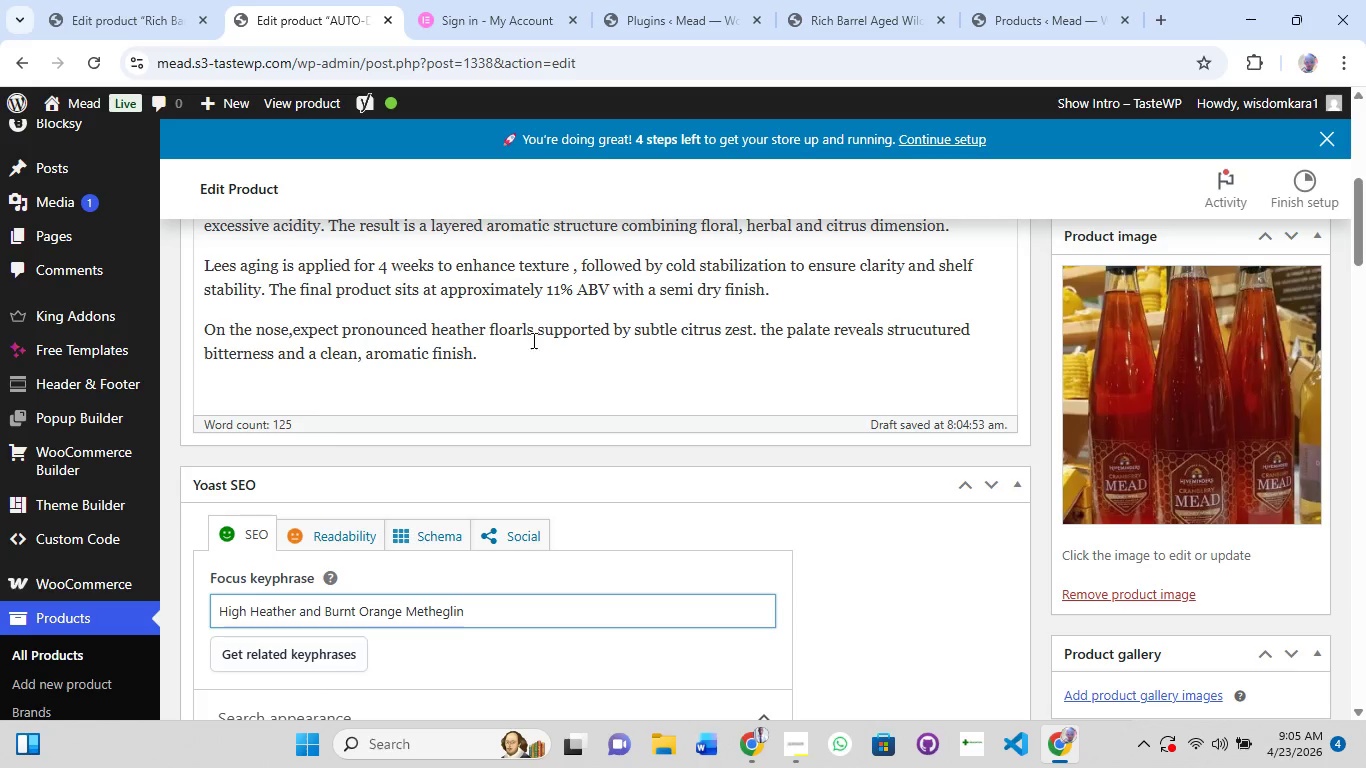 
left_click([501, 350])
 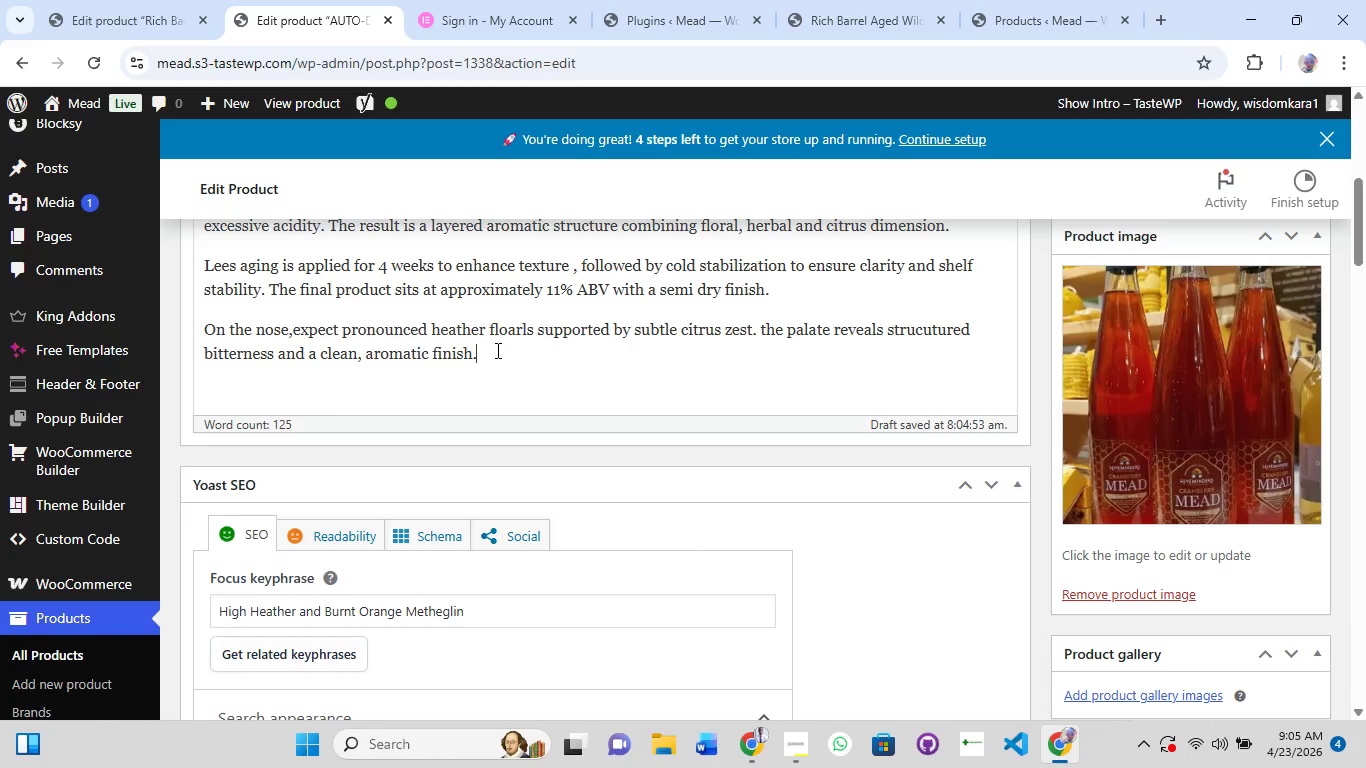 
key(Enter)
 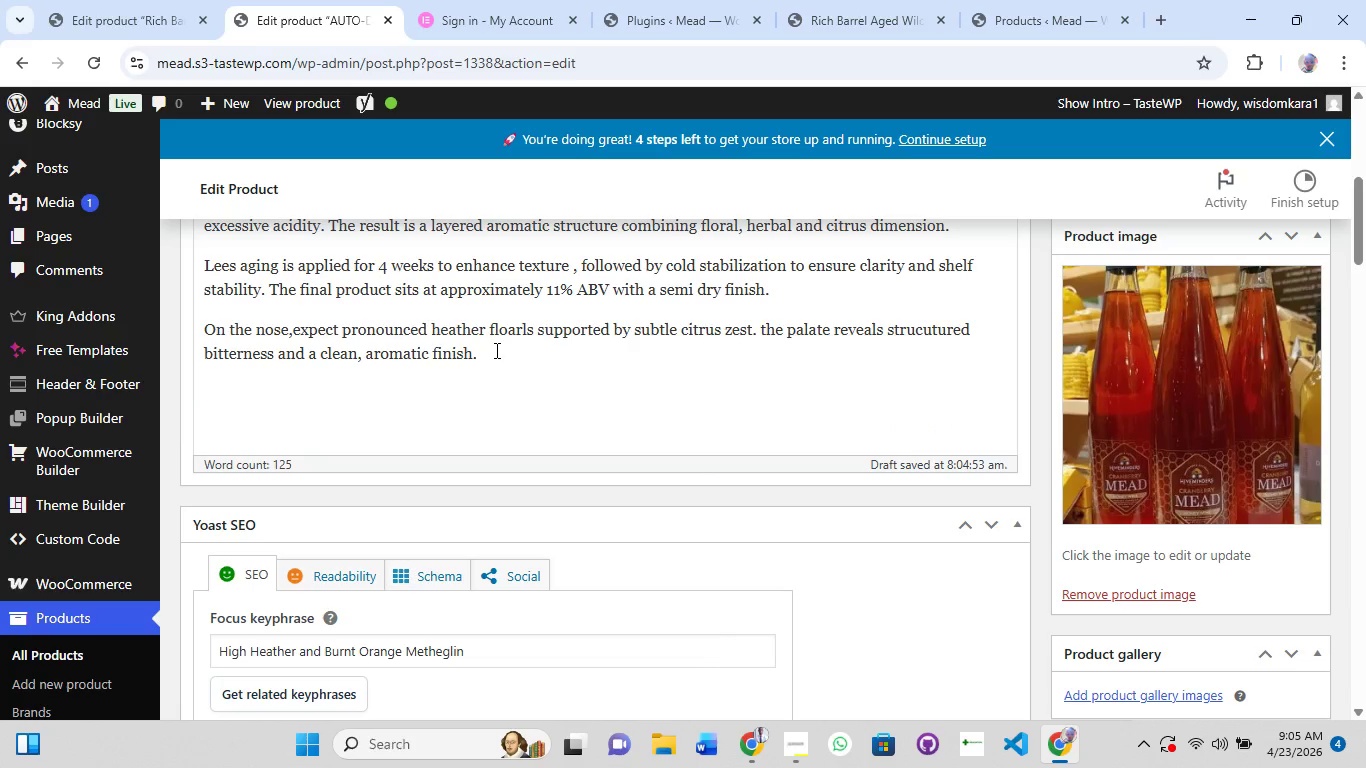 
scroll: coordinate [495, 350], scroll_direction: up, amount: 3.0
 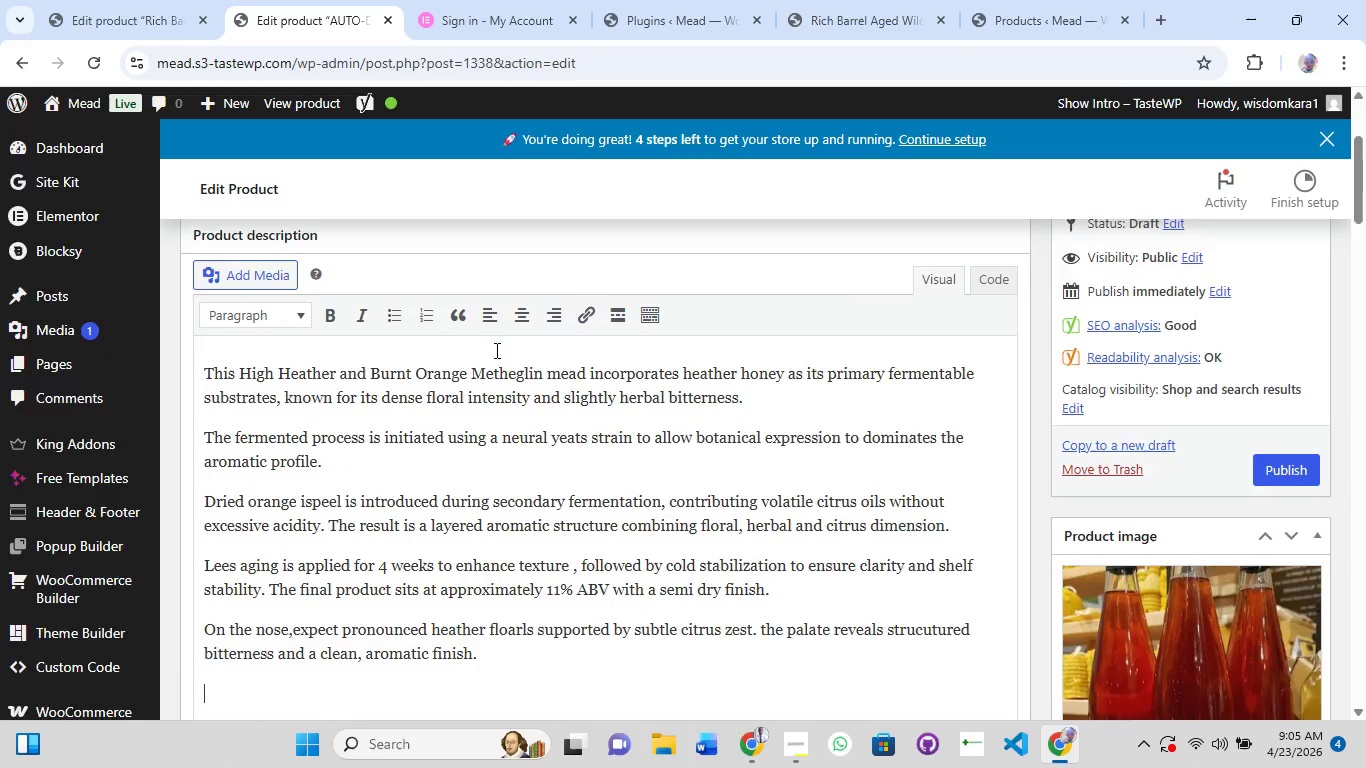 
scroll: coordinate [490, 368], scroll_direction: down, amount: 3.0
 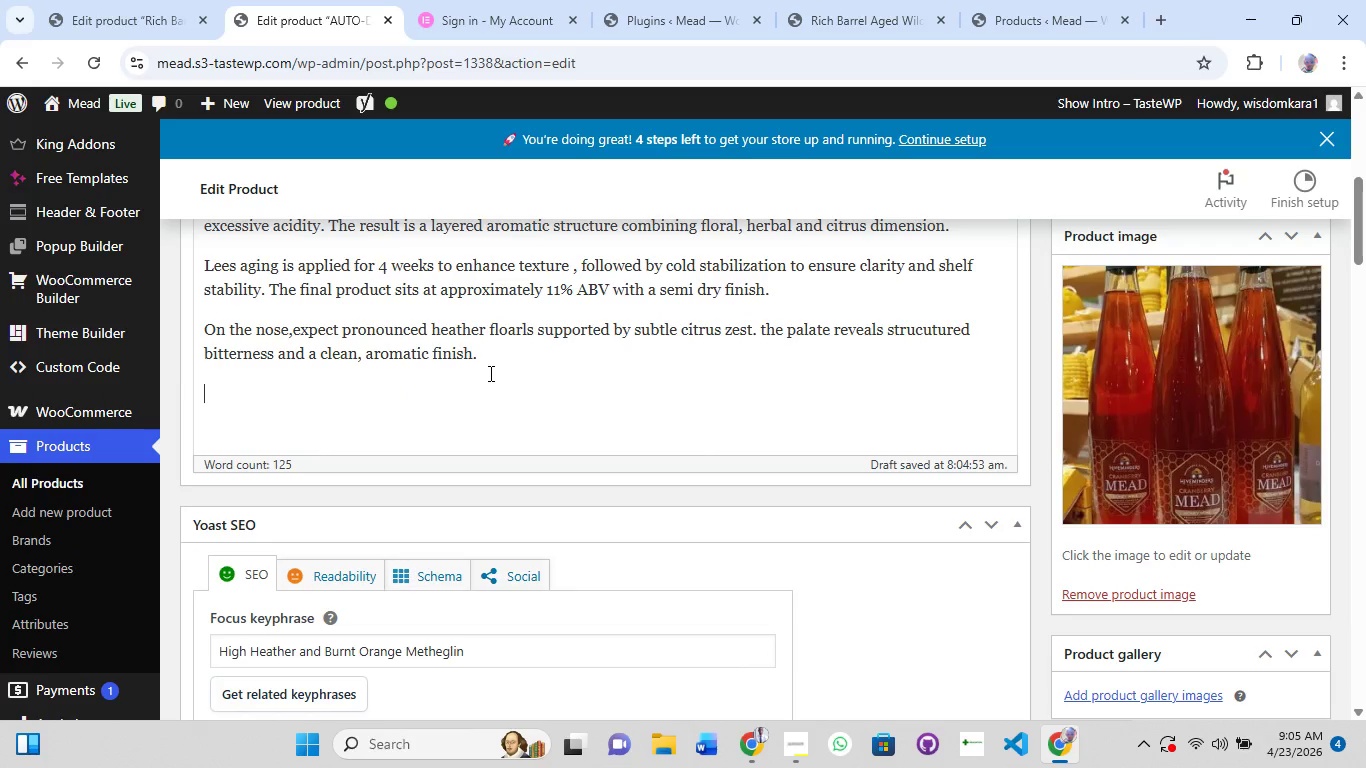 
type(the)
key(Backspace)
key(Backspace)
key(Backspace)
type(The fermentation is done to provide the best in taste and give good aroma when take )
key(Backspace)
type(n cls)
key(Backspace)
type(oser to the mouth and )
 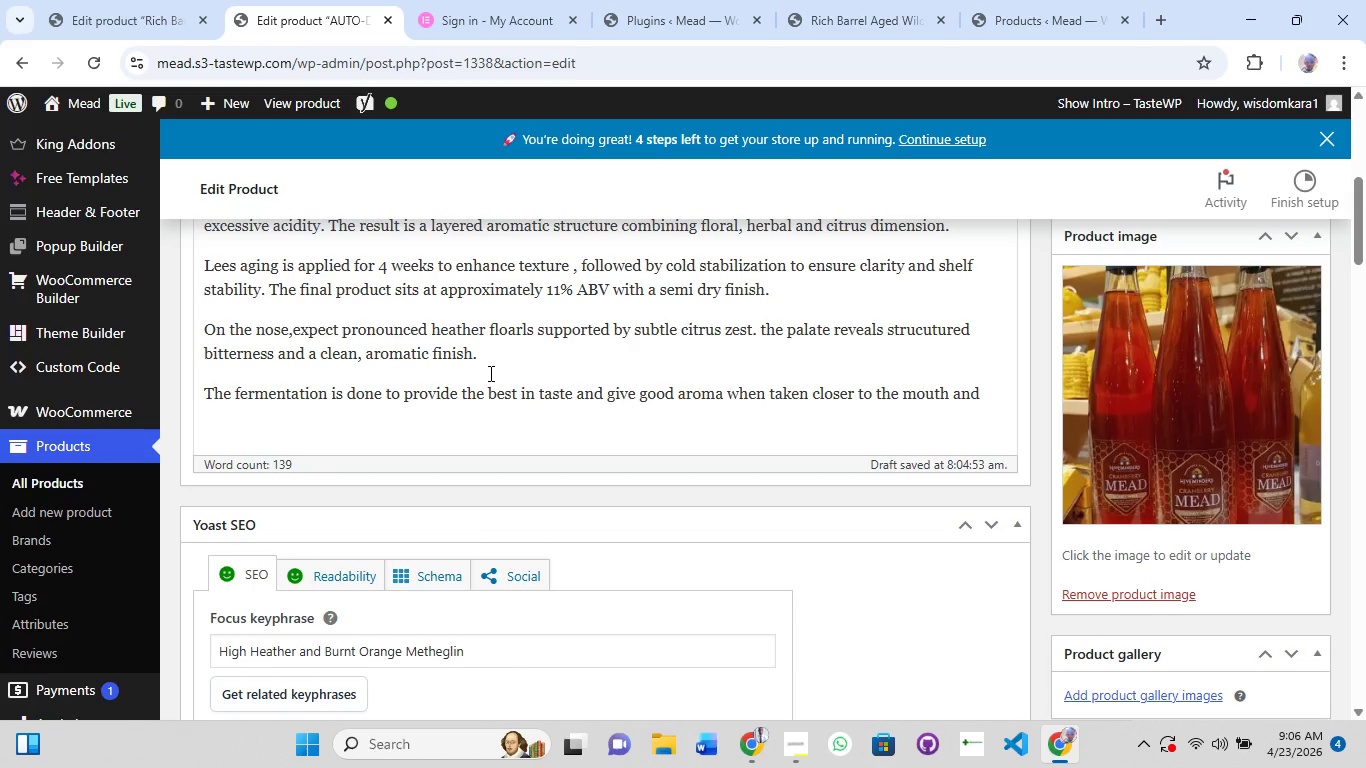 
key(Backspace)
 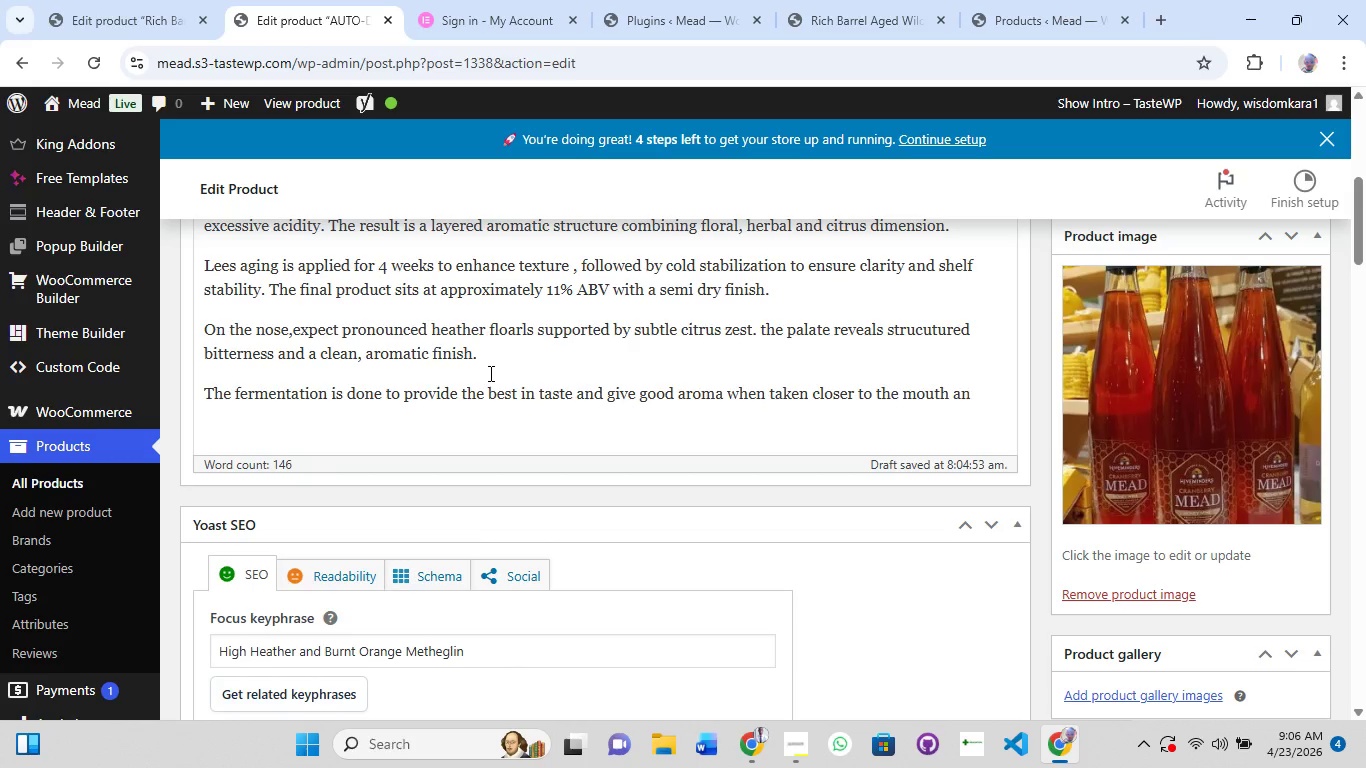 
key(Backspace)
 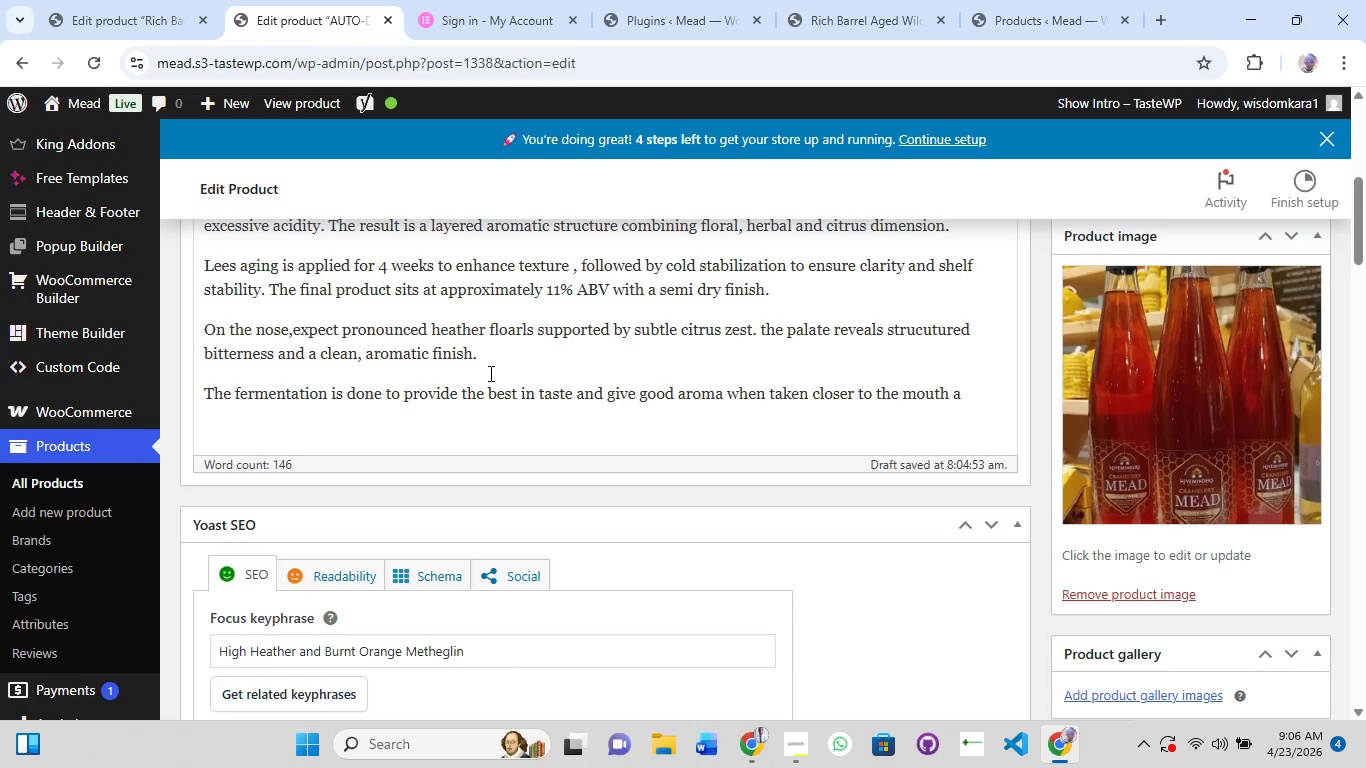 
key(Backspace)
 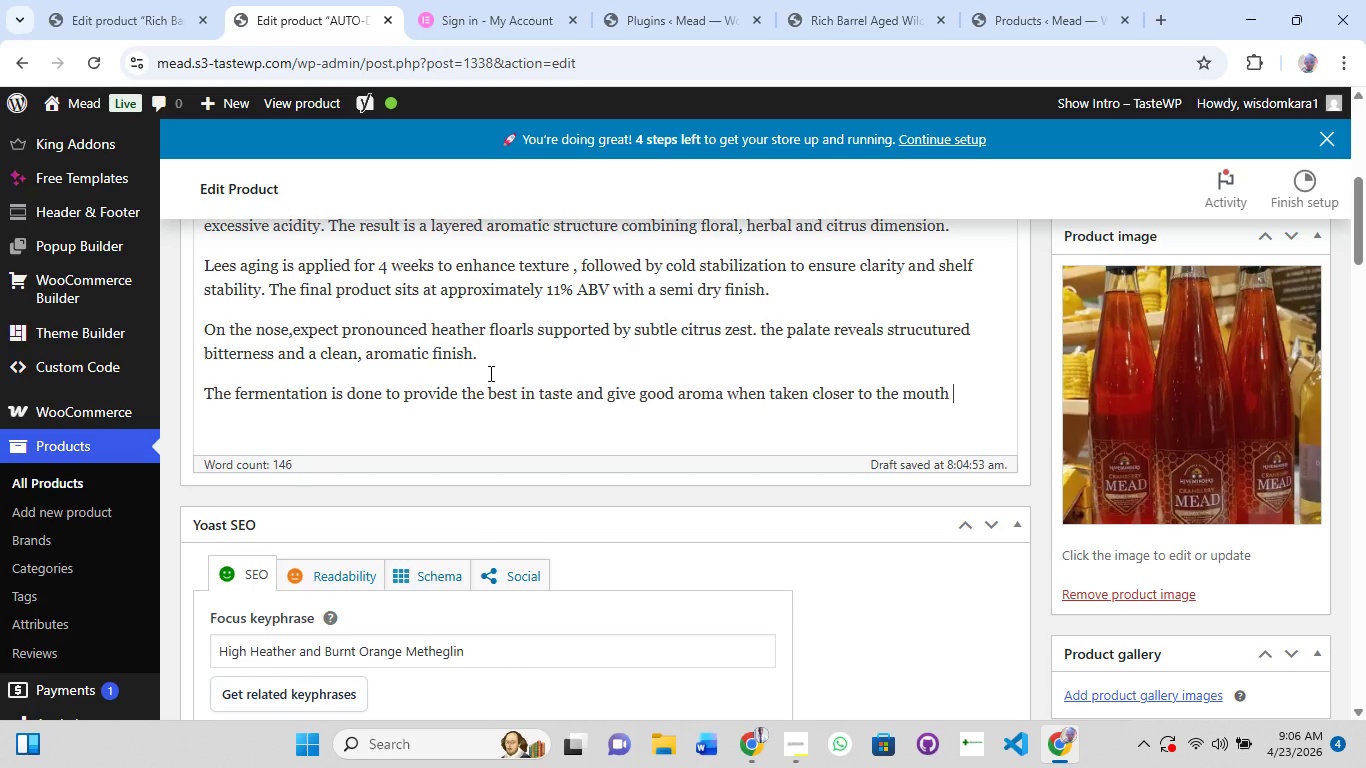 
key(Backspace)
 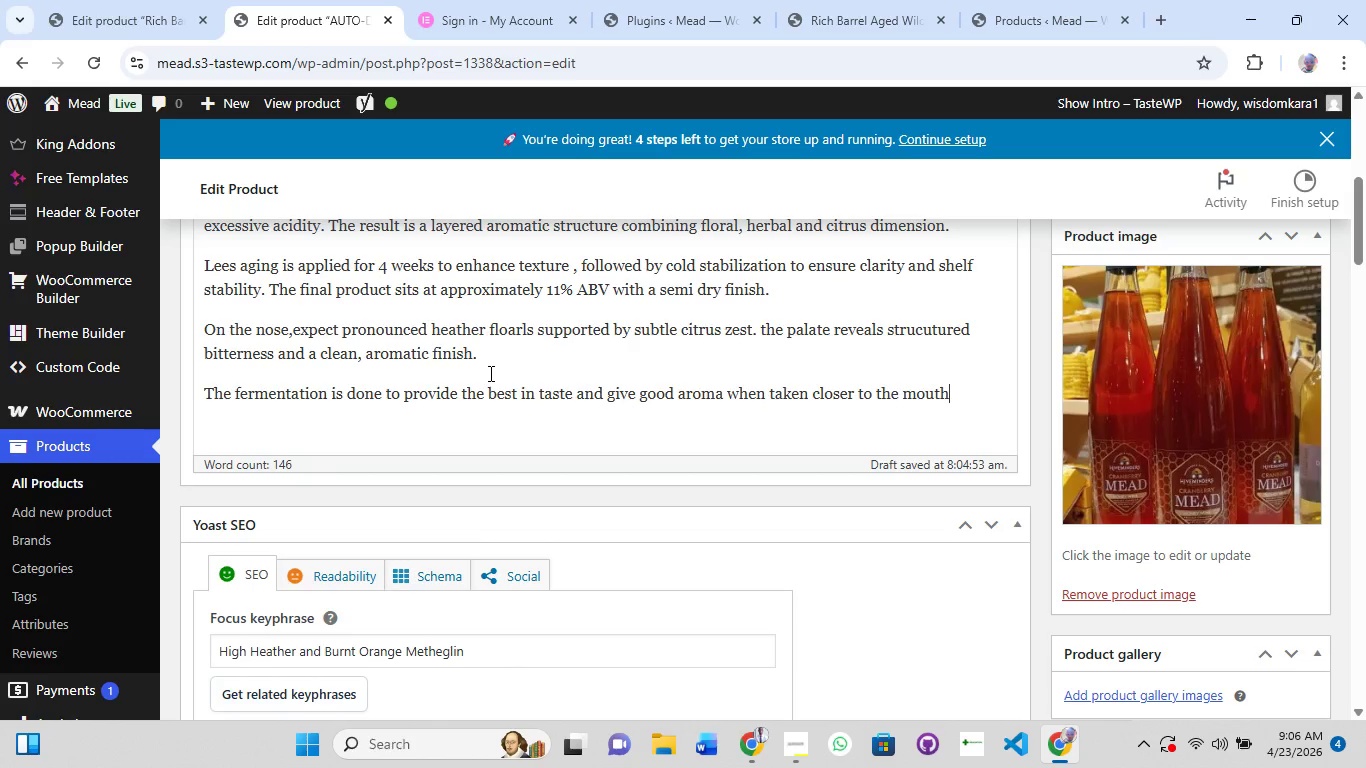 
key(Backspace)
 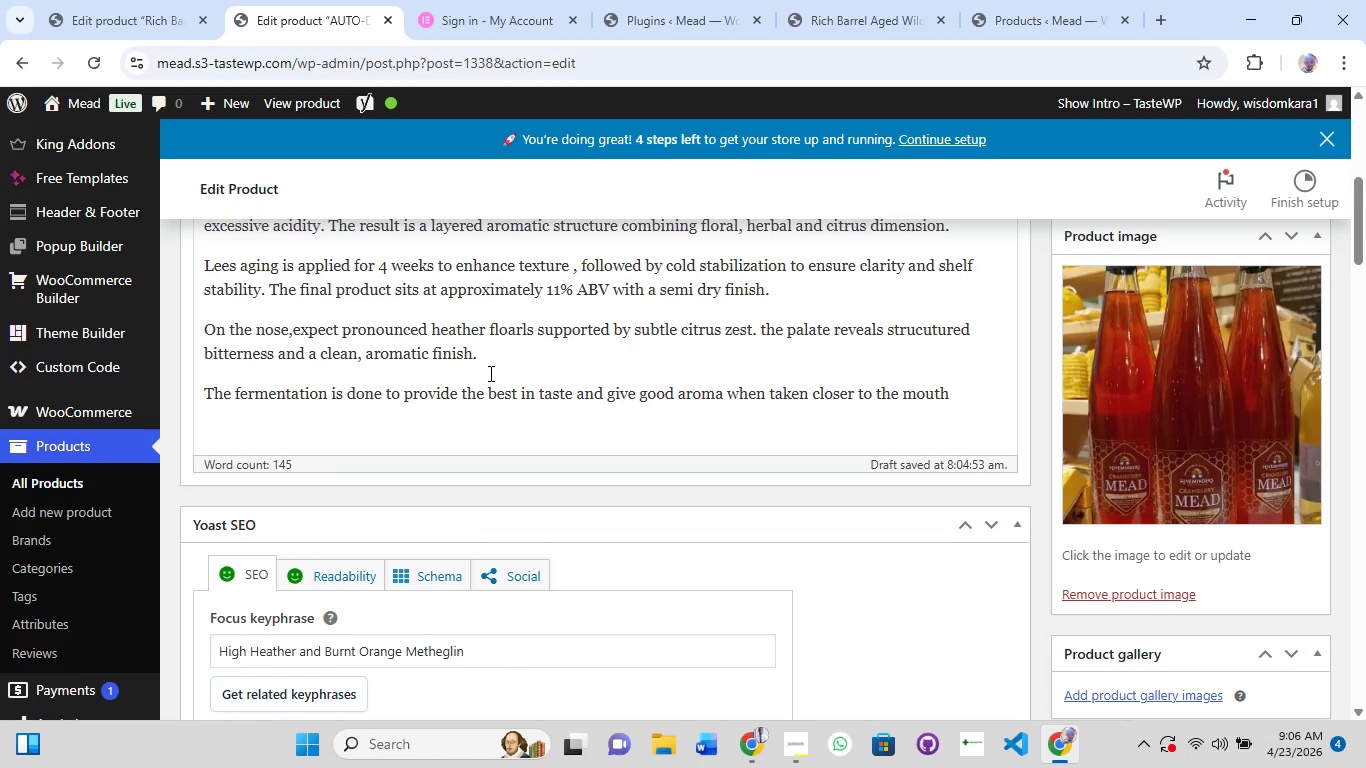 
type( allowing)
key(Backspace)
key(Backspace)
key(Backspace)
key(Backspace)
key(Backspace)
key(Backspace)
key(Backspace)
key(Backspace)
key(Backspace)
type(. This allows a better)
 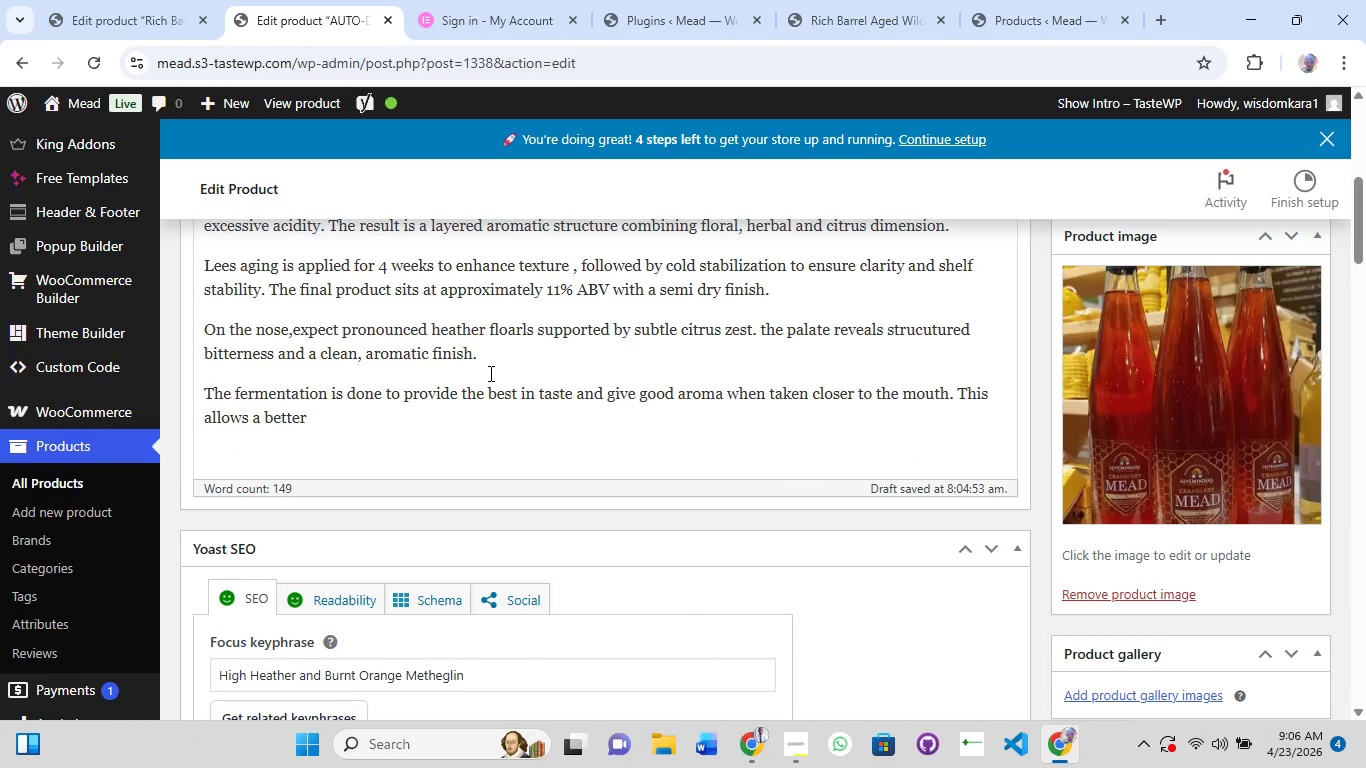 
type( meme)
key(Backspace)
type(ory sensation everytime the )
 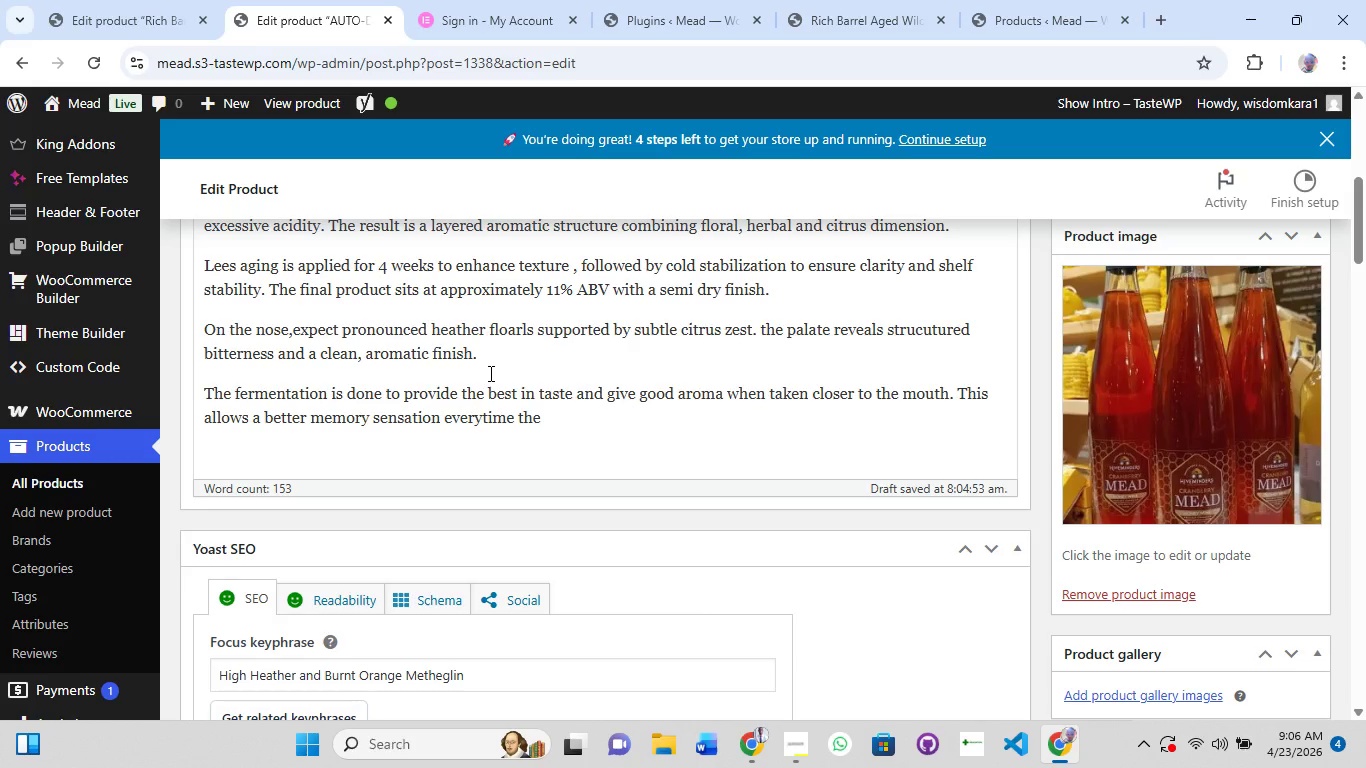 
key(Control+V)
 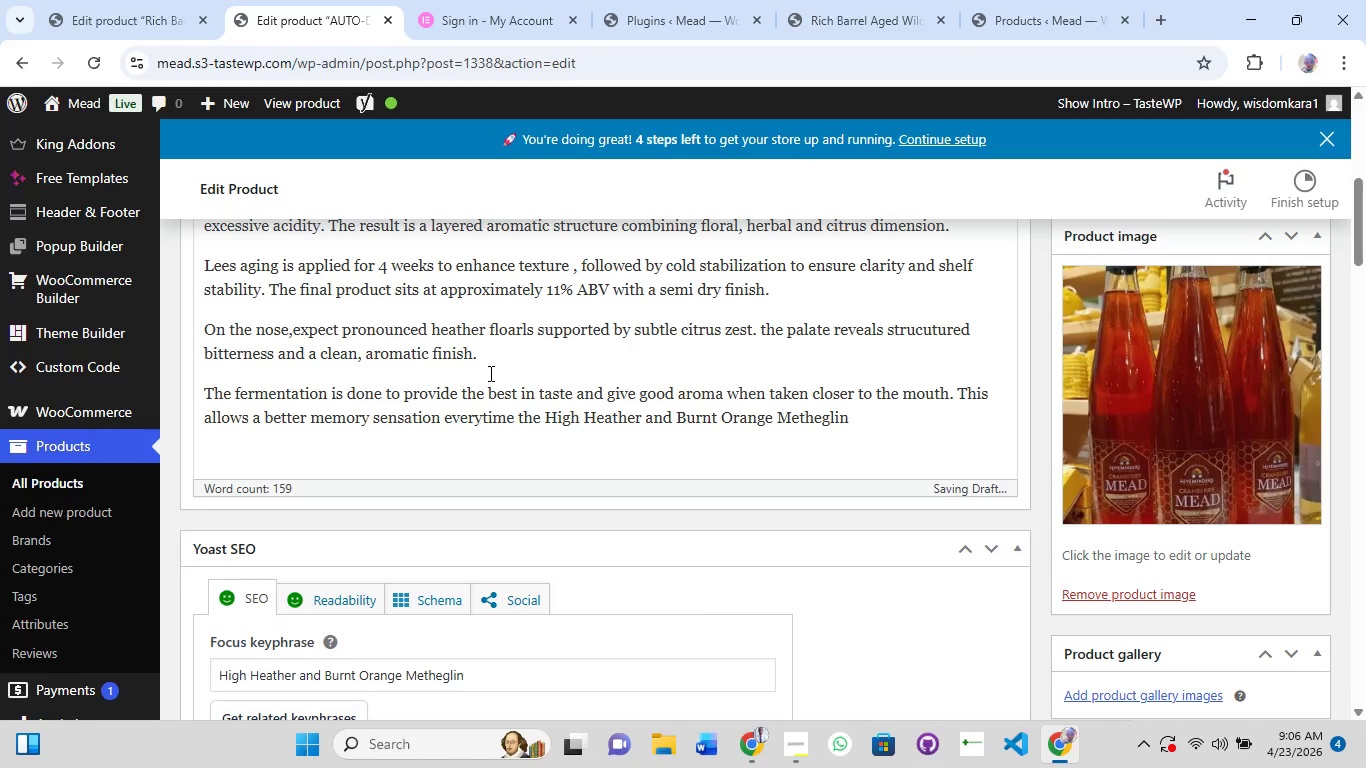 
type( is taken)
 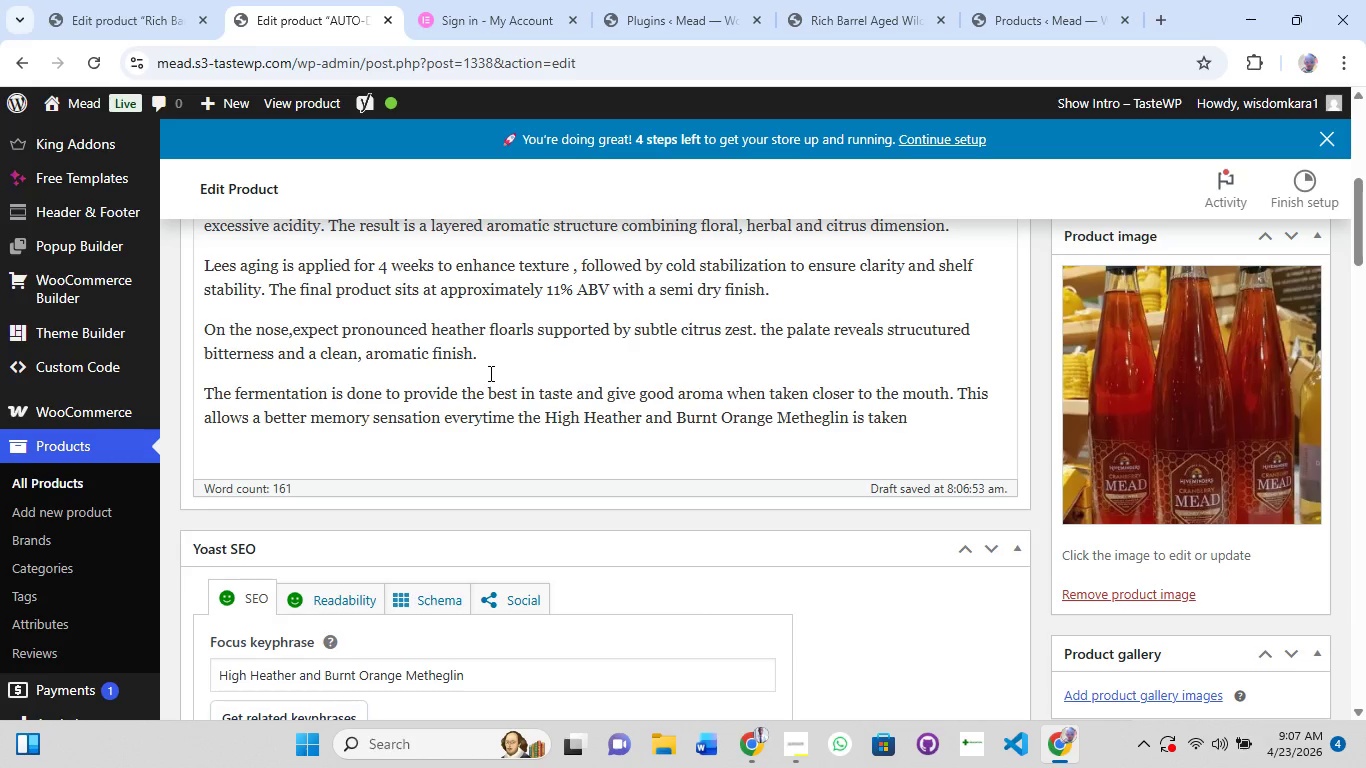 
wait(11.77)
 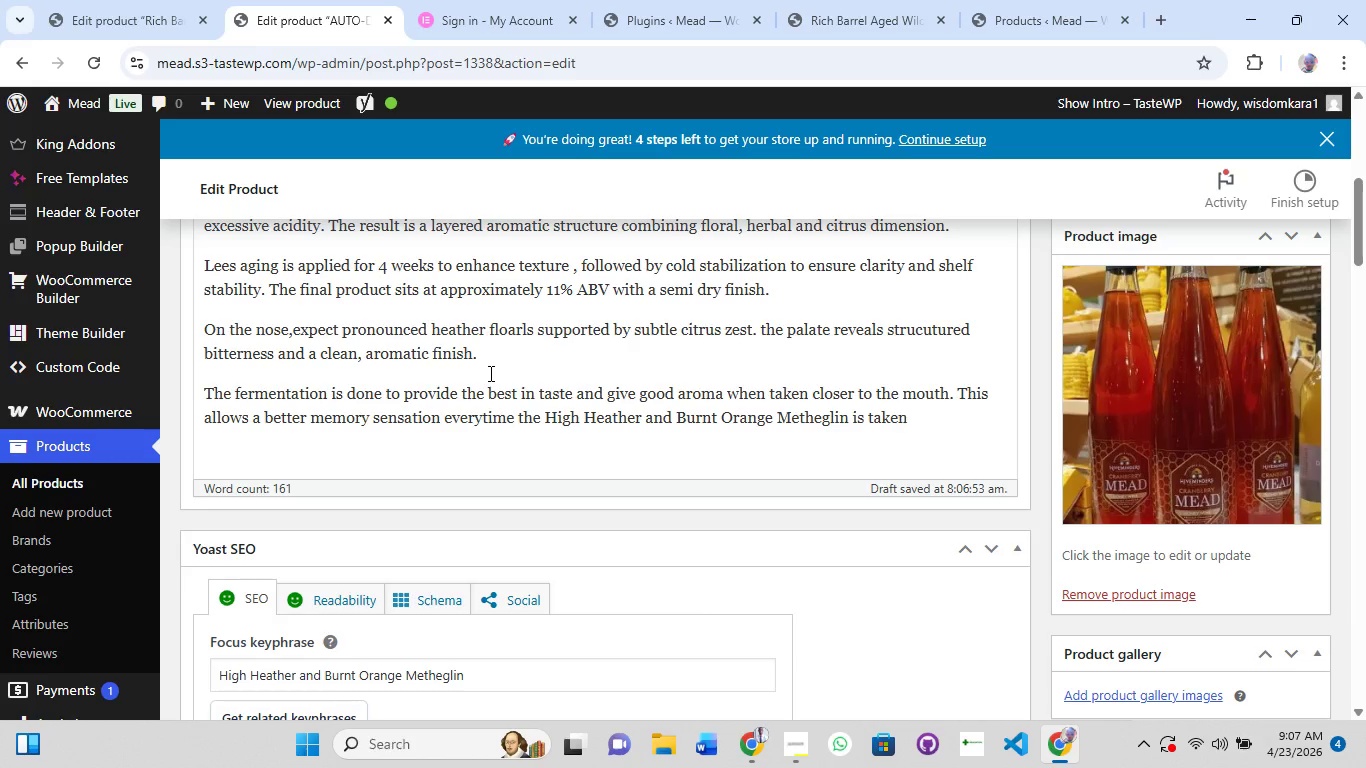 
key(Enter)
 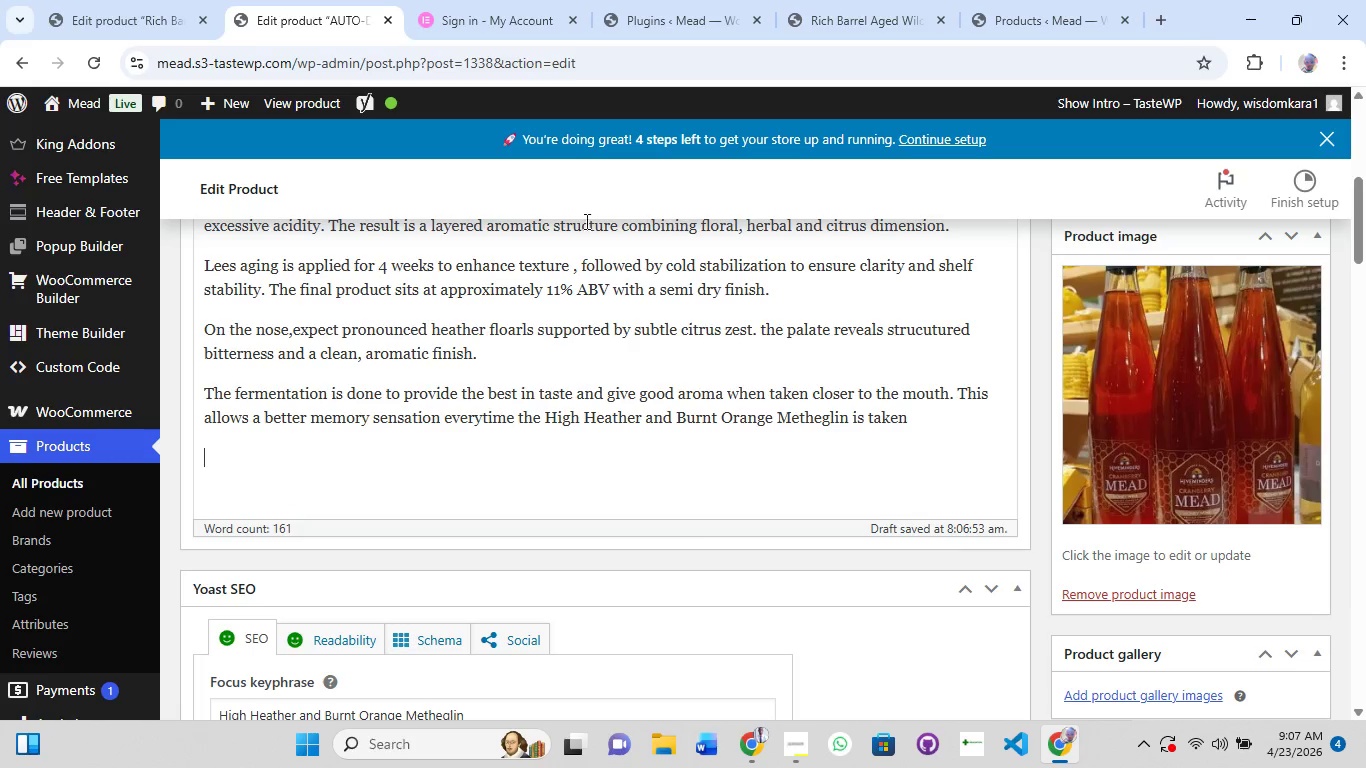 
scroll: coordinate [535, 293], scroll_direction: down, amount: 6.0
 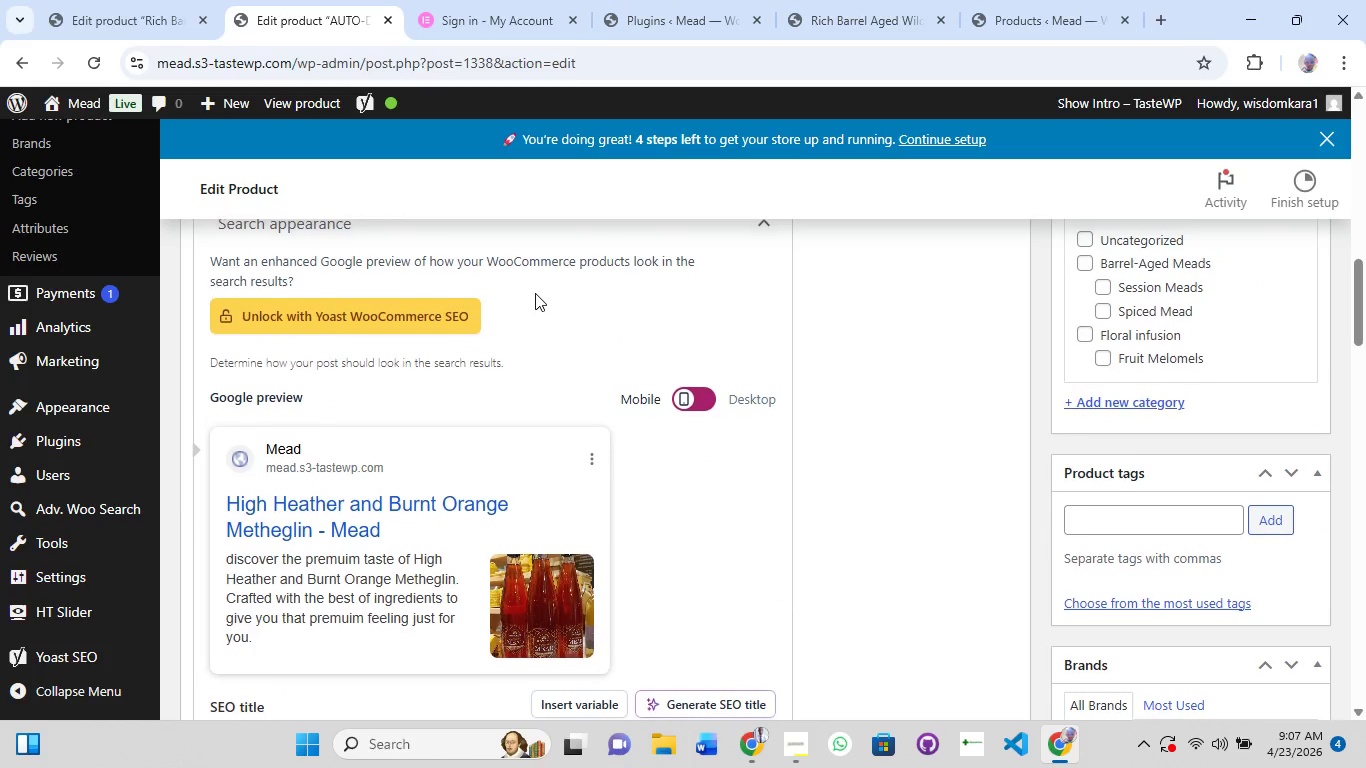 
scroll: coordinate [535, 293], scroll_direction: up, amount: 2.0
 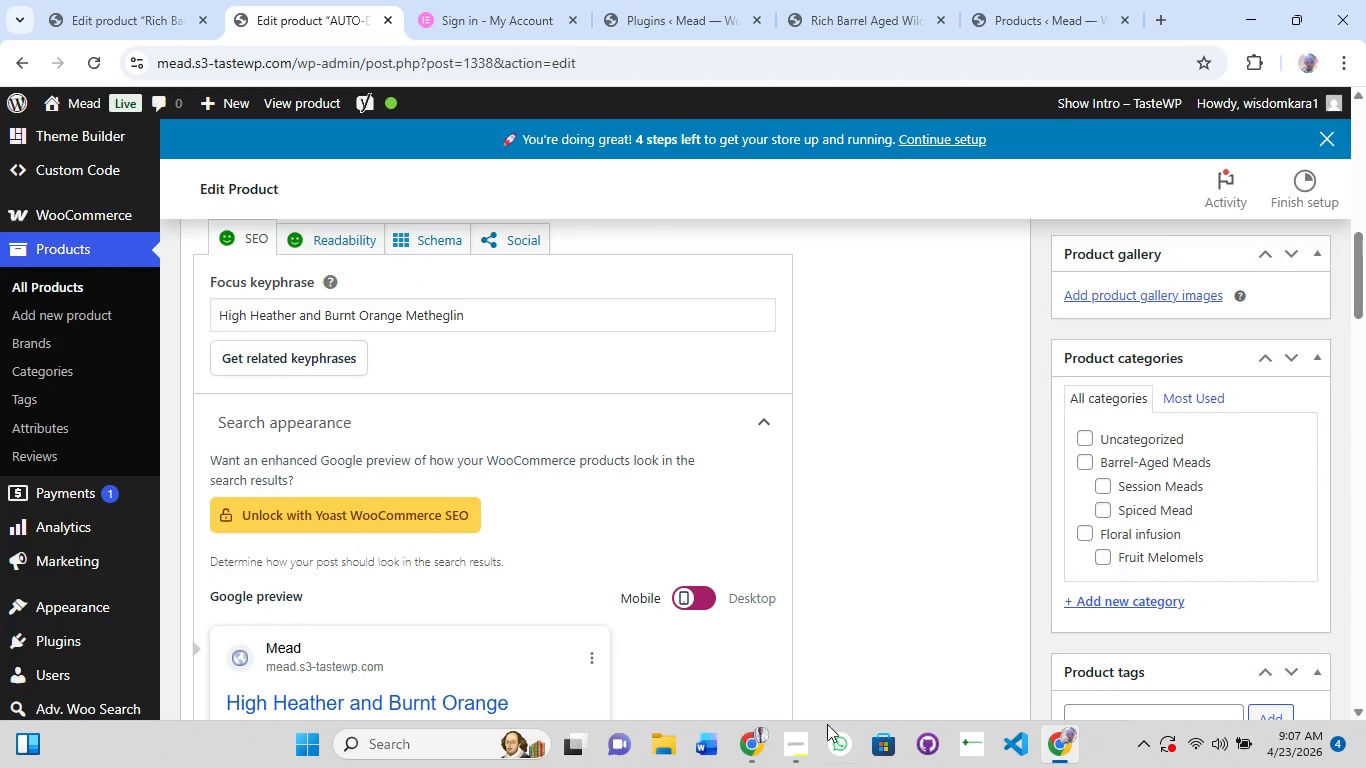 
left_click([808, 747])